 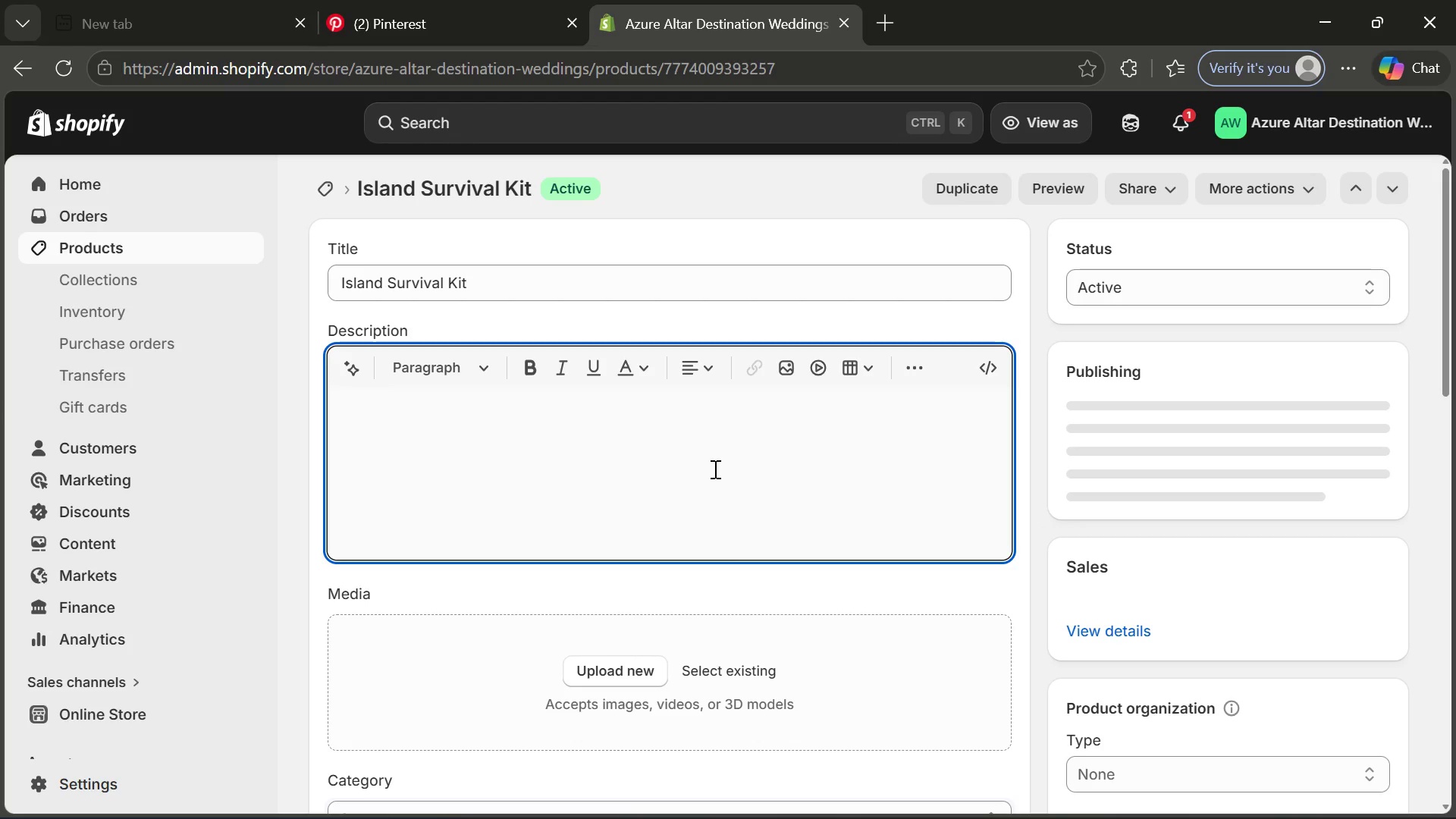 
type(Tropical )
 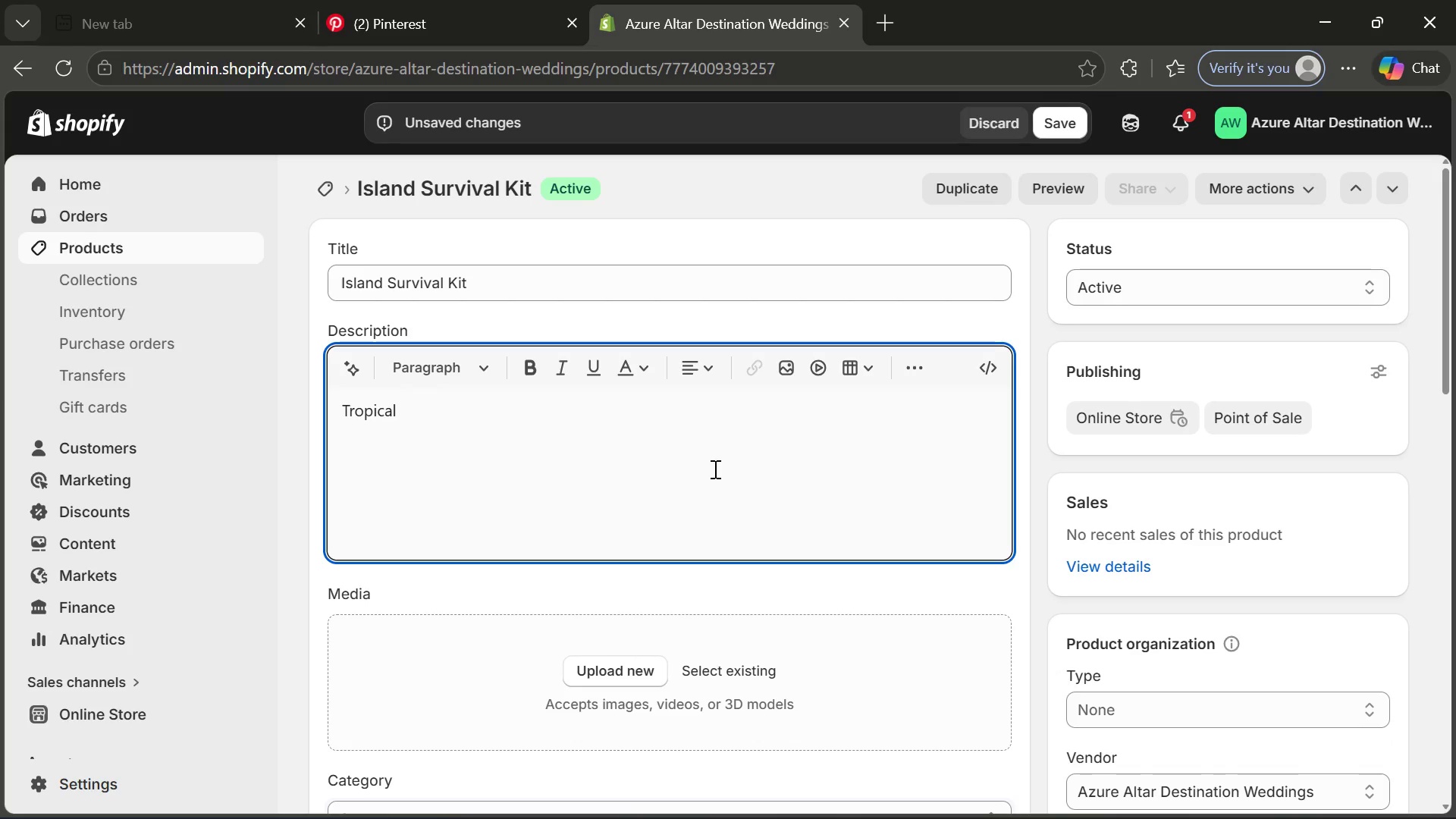 
type(weddings )
 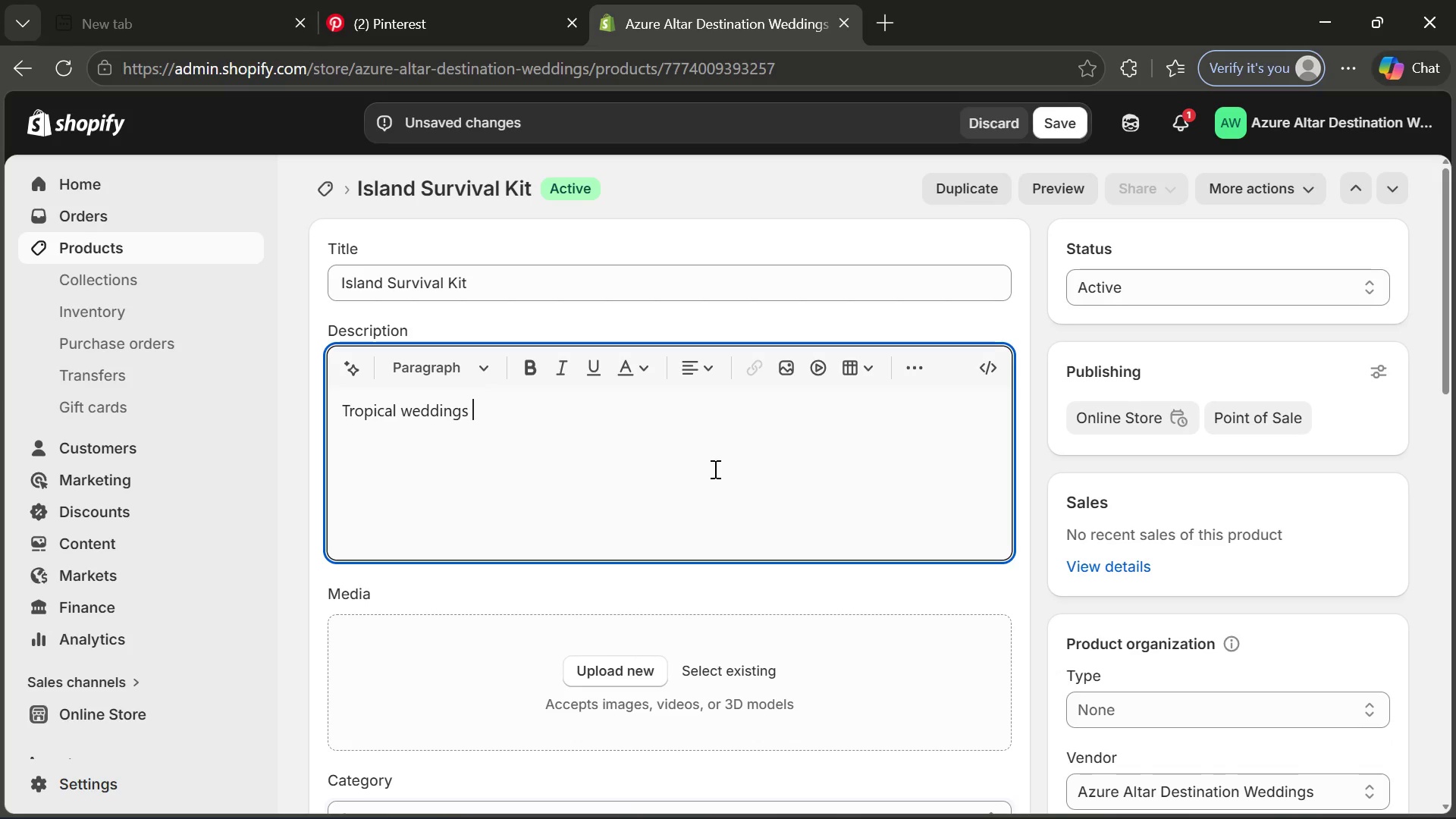 
type(are paradise)
 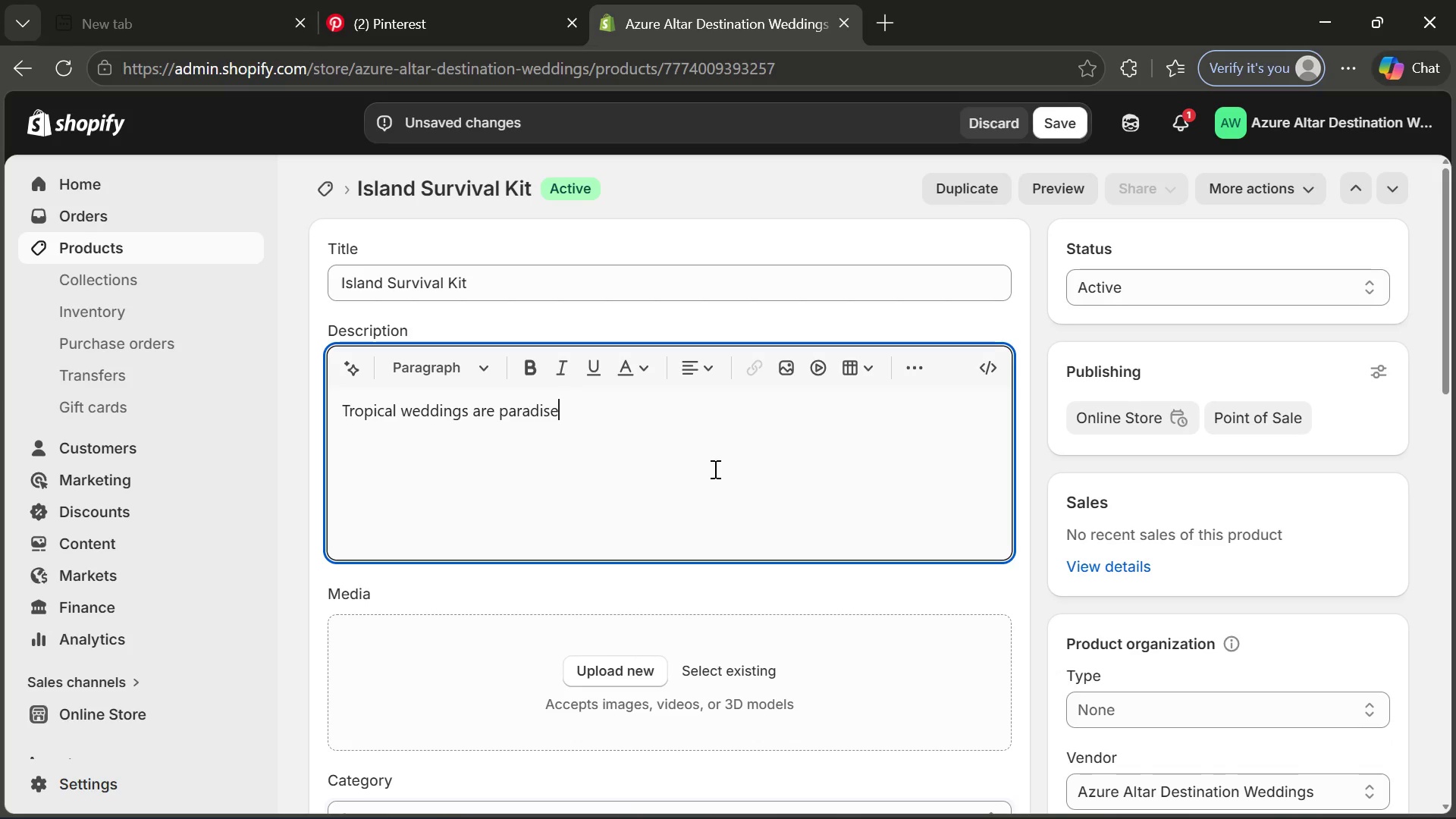 
type( untl)
key(Backspace)
type(il a mosquito )
 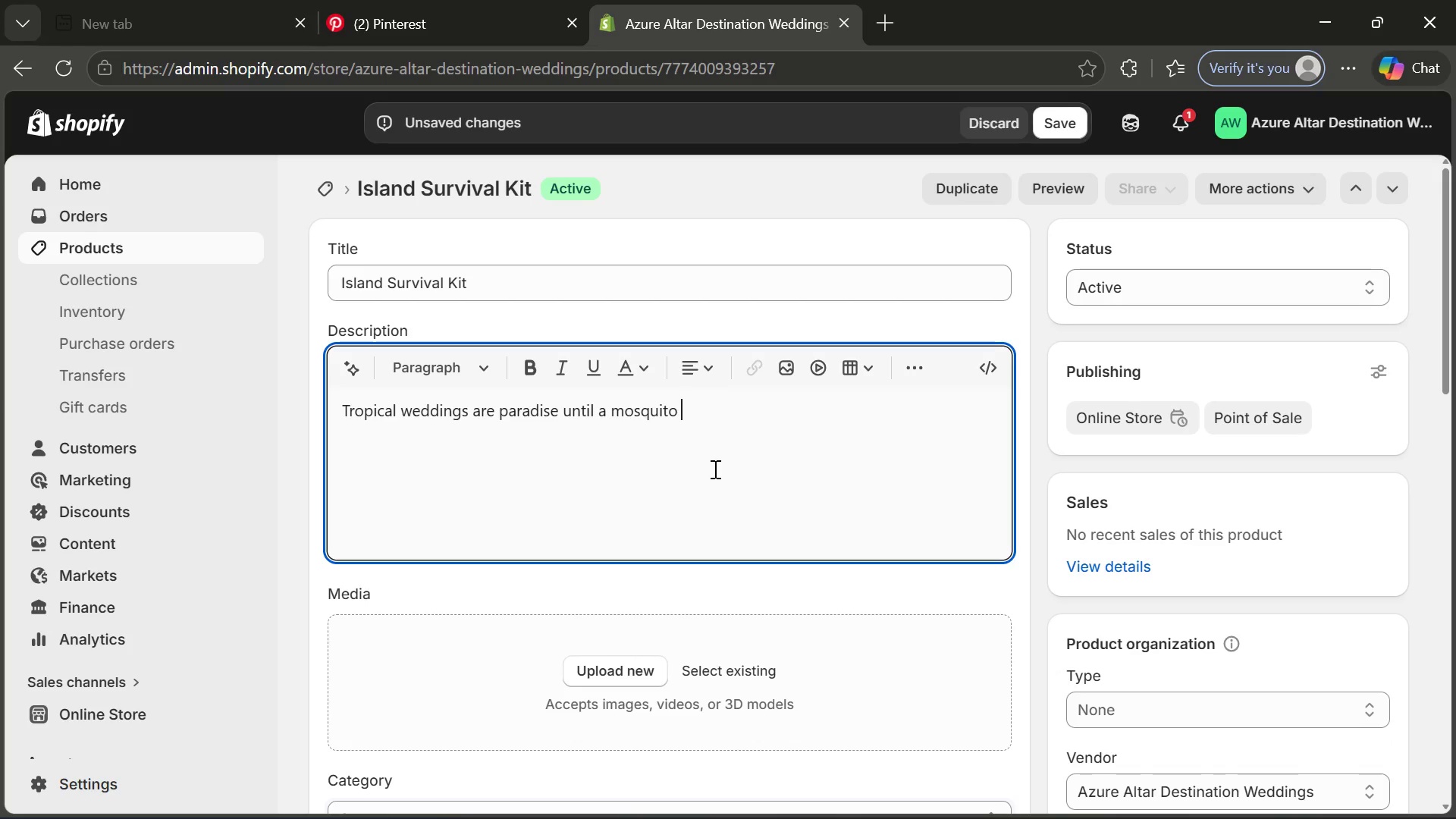 
type(bites )
 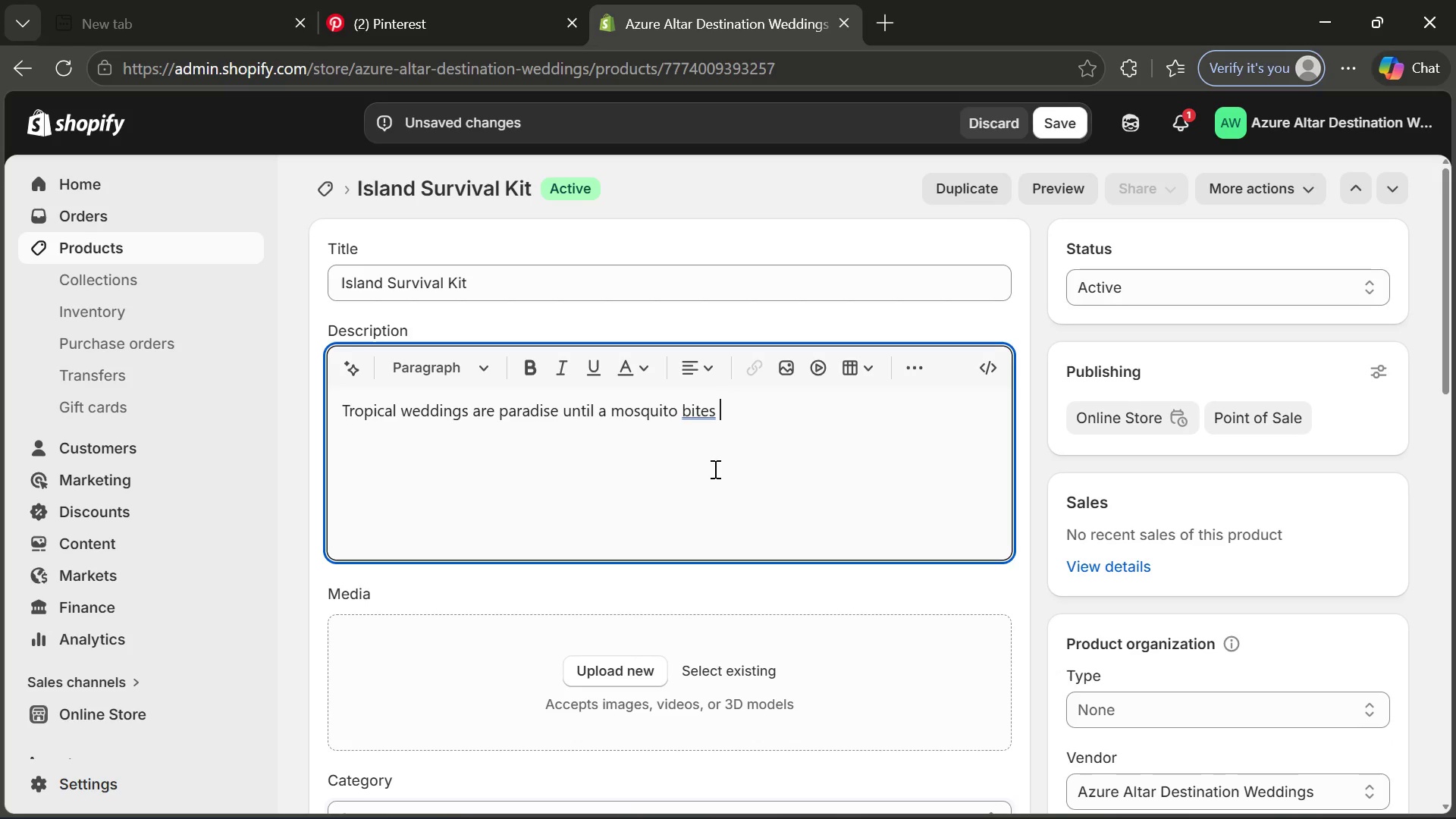 
wait(26.14)
 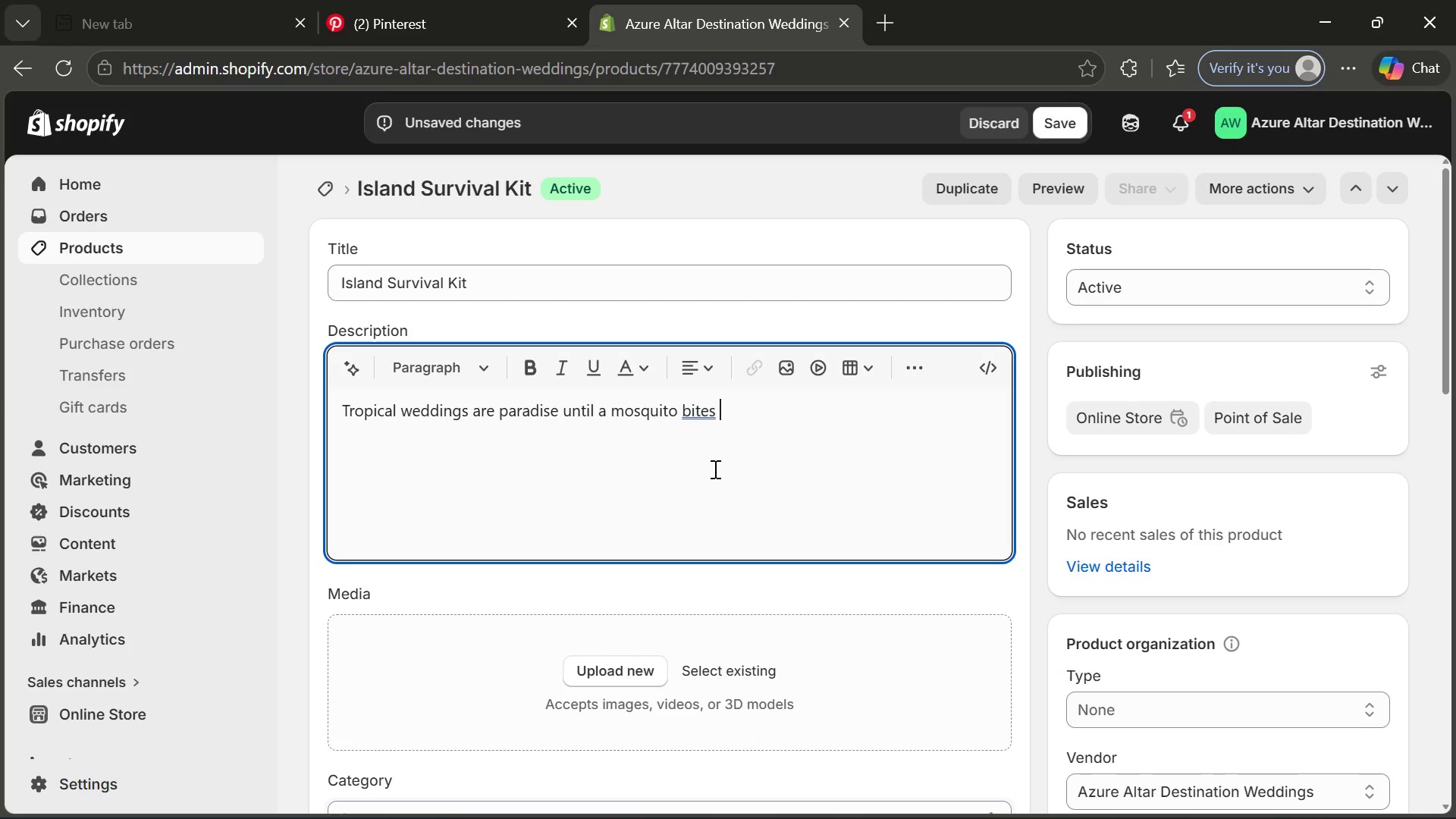 
key(Home)
 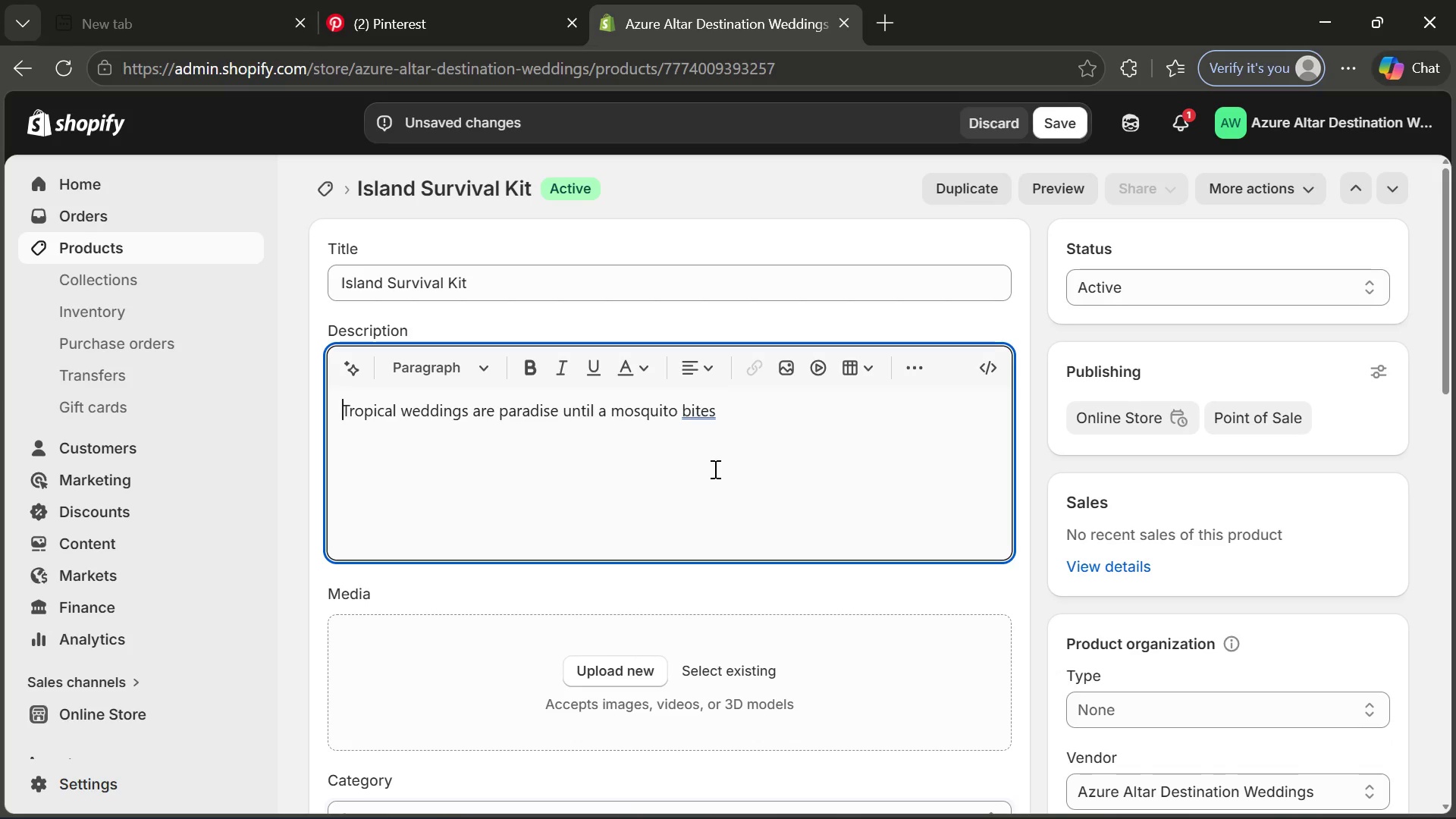 
key(Home)
 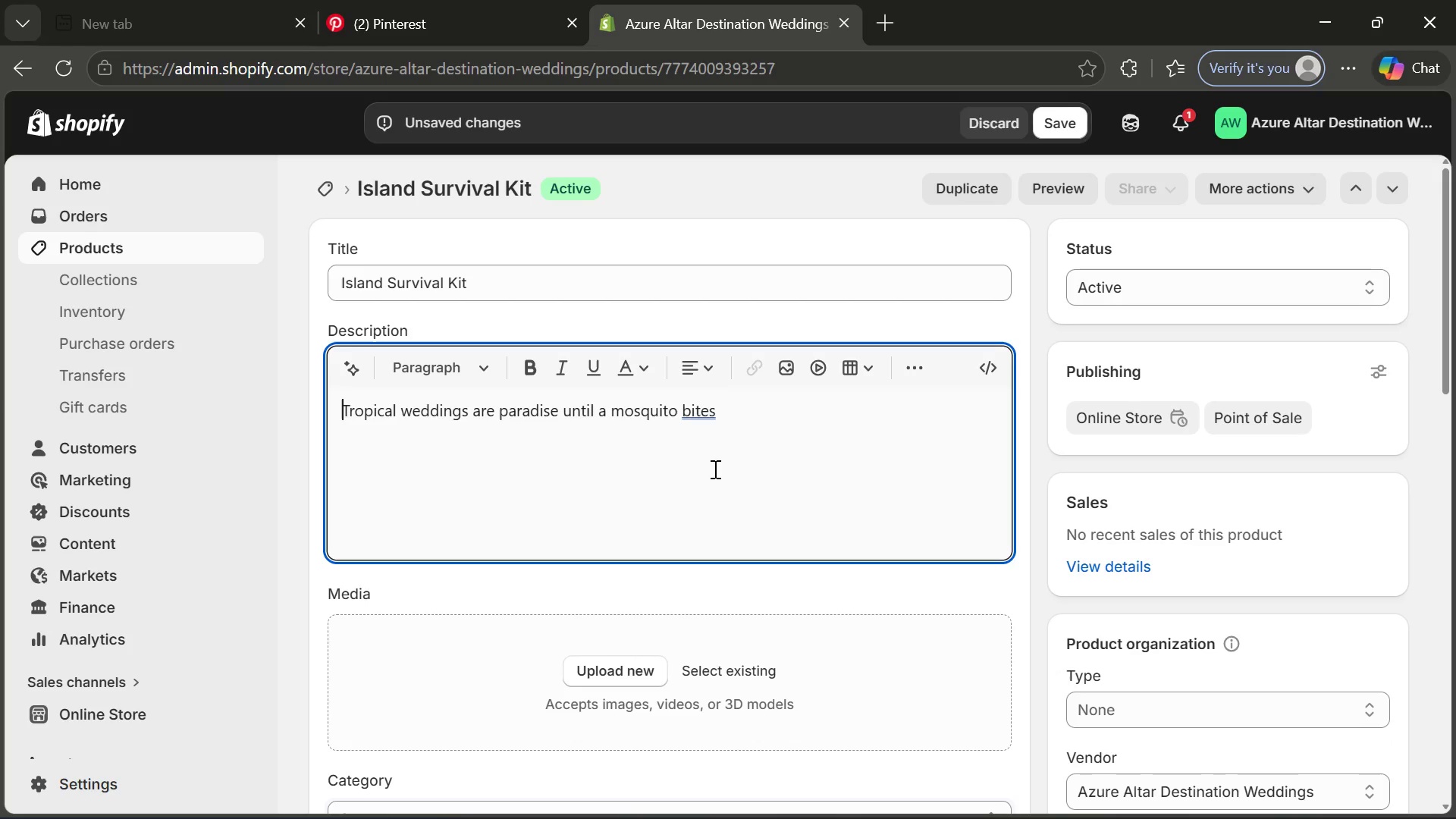 
wait(16.44)
 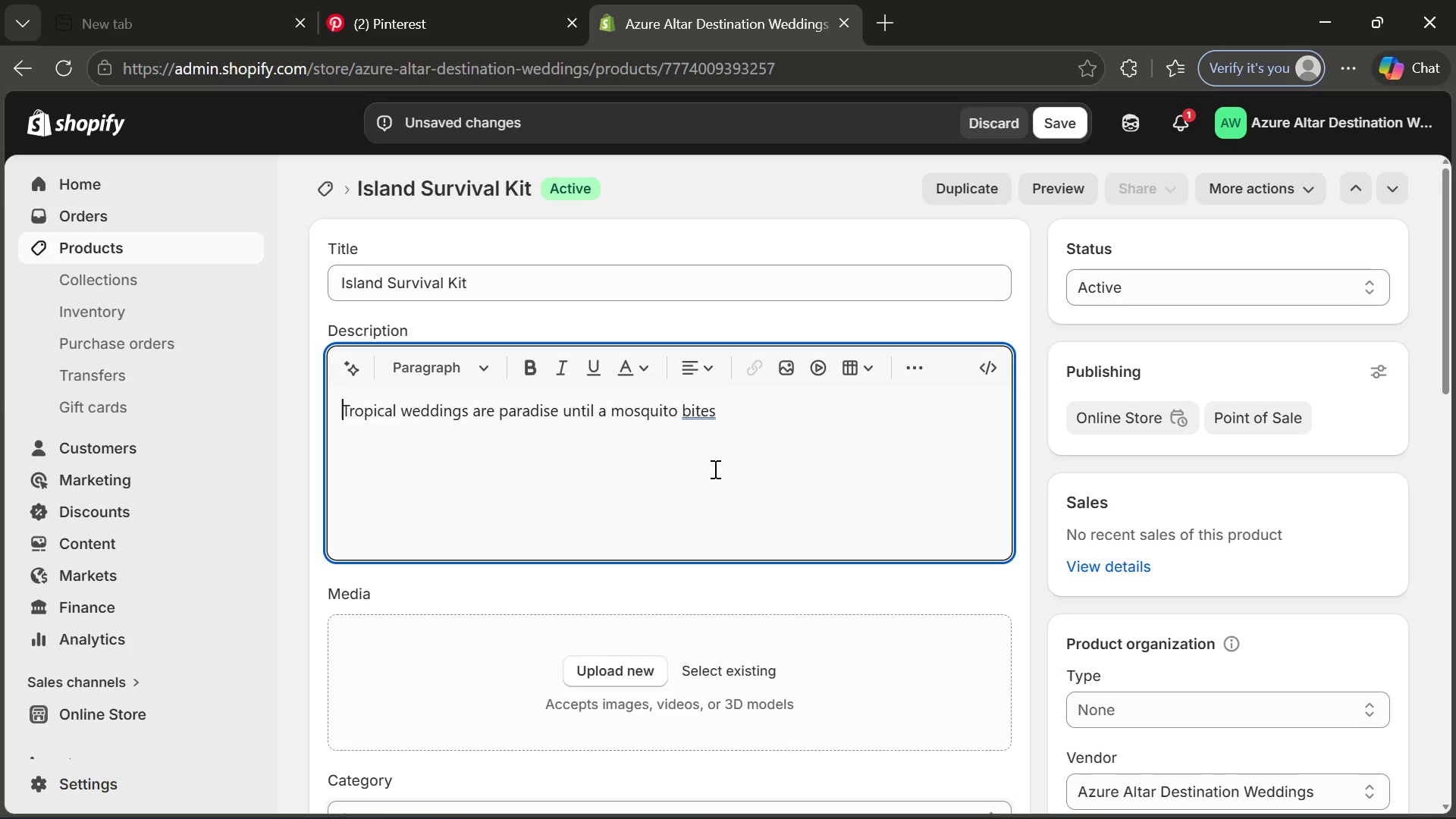 
left_click([775, 422])
 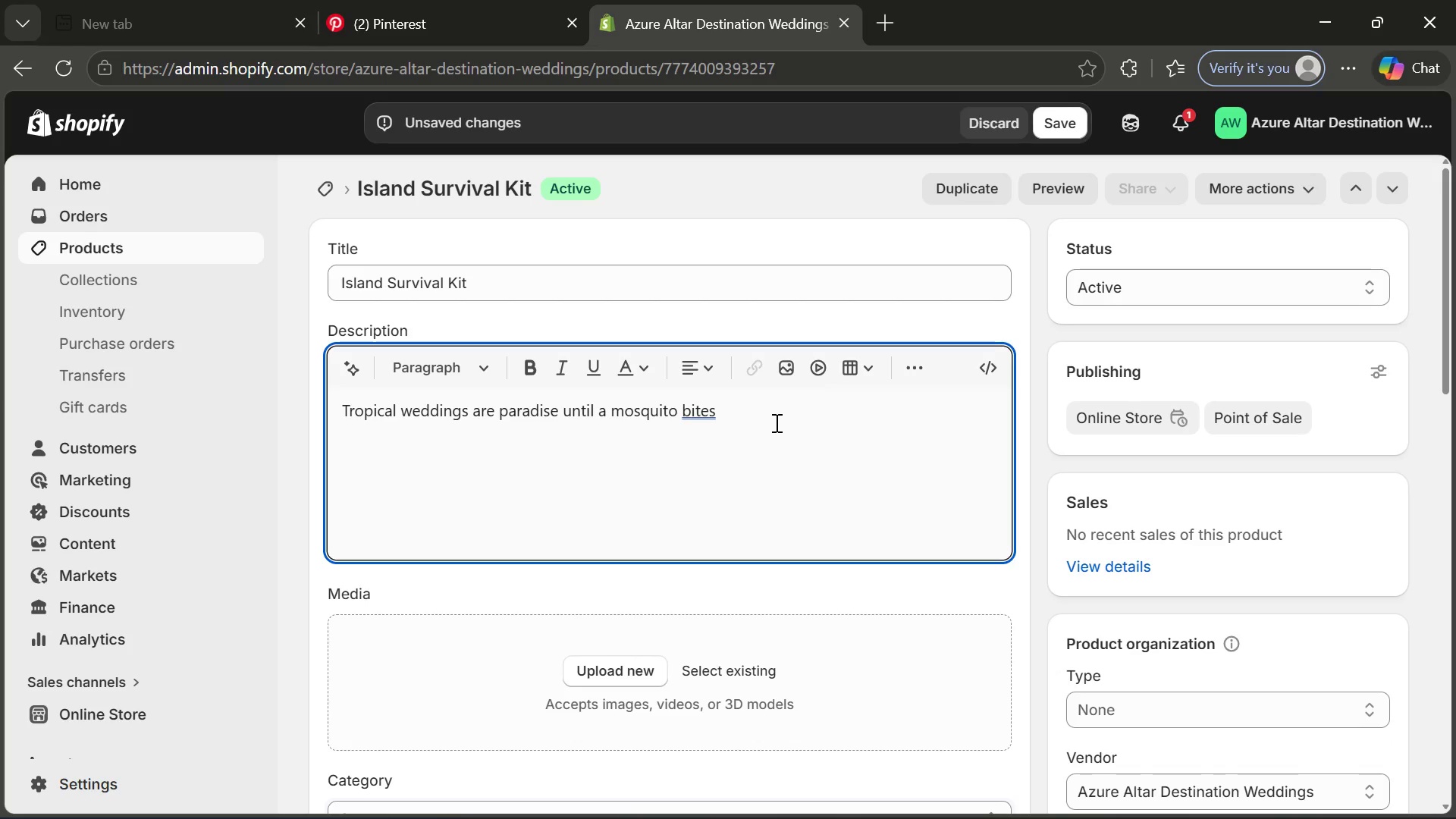 
wait(17.31)
 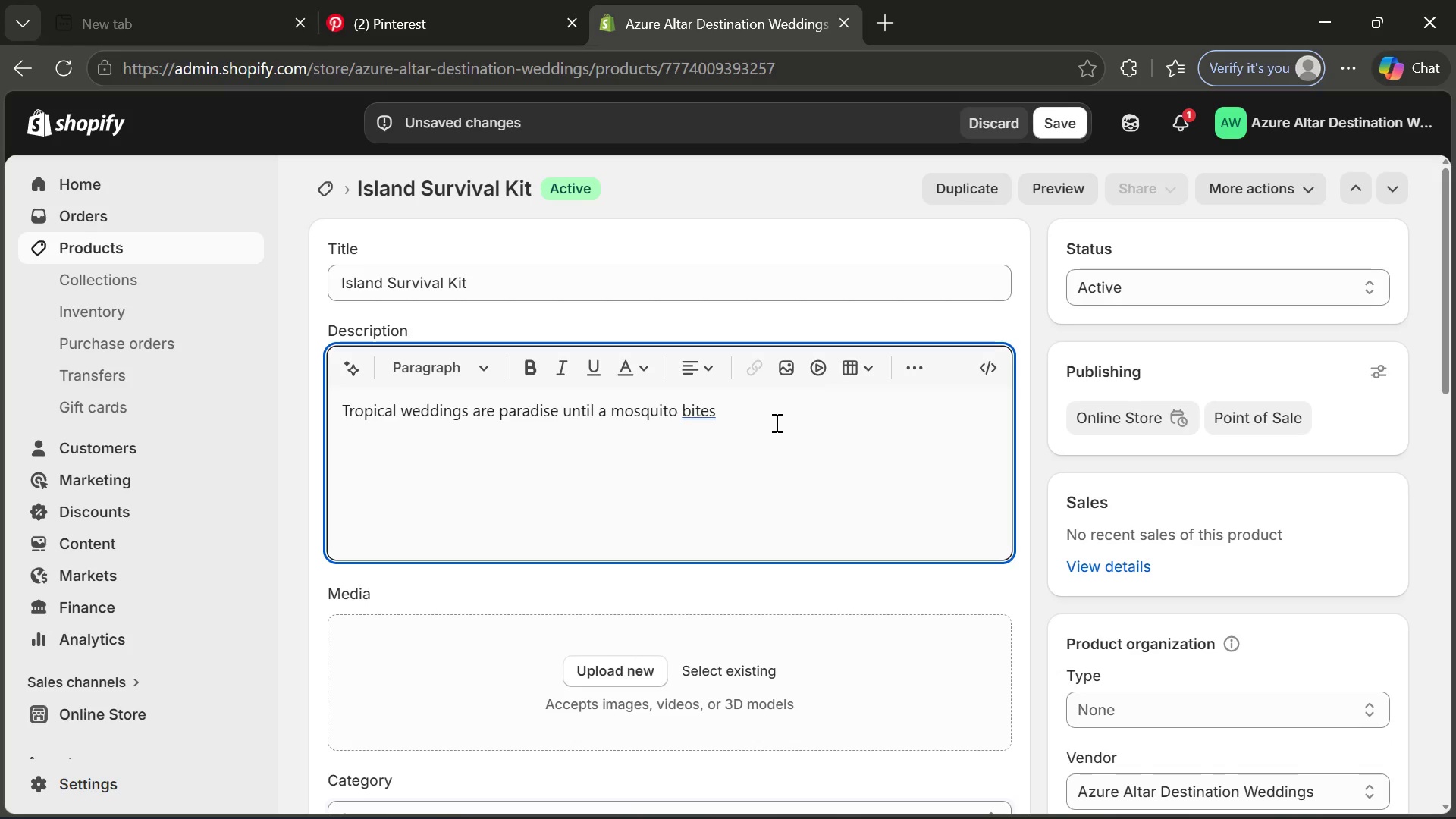 
type(the )
 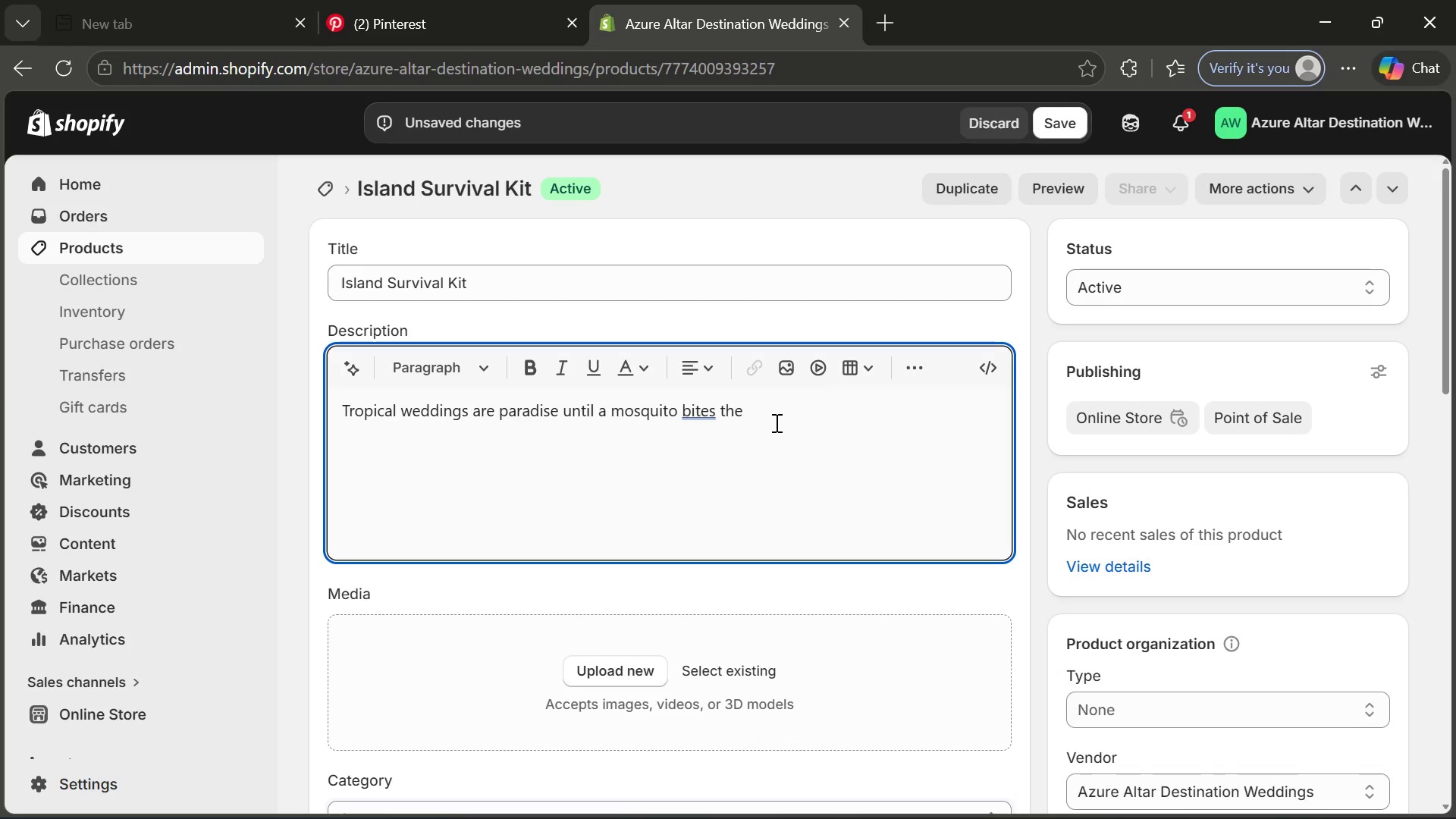 
type(Maid of Honor right before photos, or a ketchup stain this)
key(Backspace)
key(Backspace)
key(Backspace)
key(Backspace)
type(hits the best man's )
 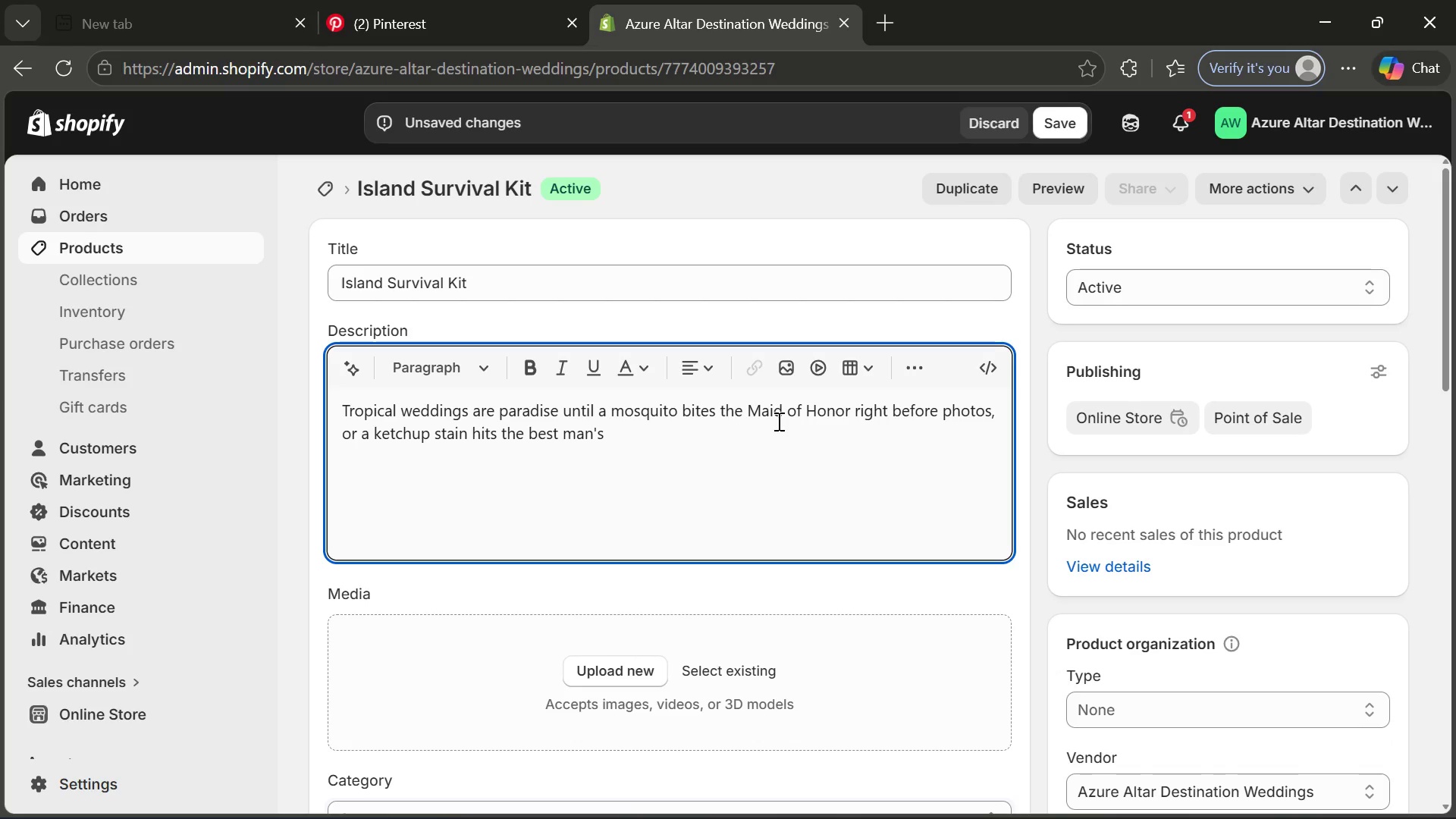 
type(whiteb)
key(Backspace)
type( linen shirt. The Island Survival travel )
key(Backspace)
key(Backspace)
key(Backspace)
key(Backspace)
key(Backspace)
key(Backspace)
key(Backspace)
type(Kit solves nine out of ten common travel )
 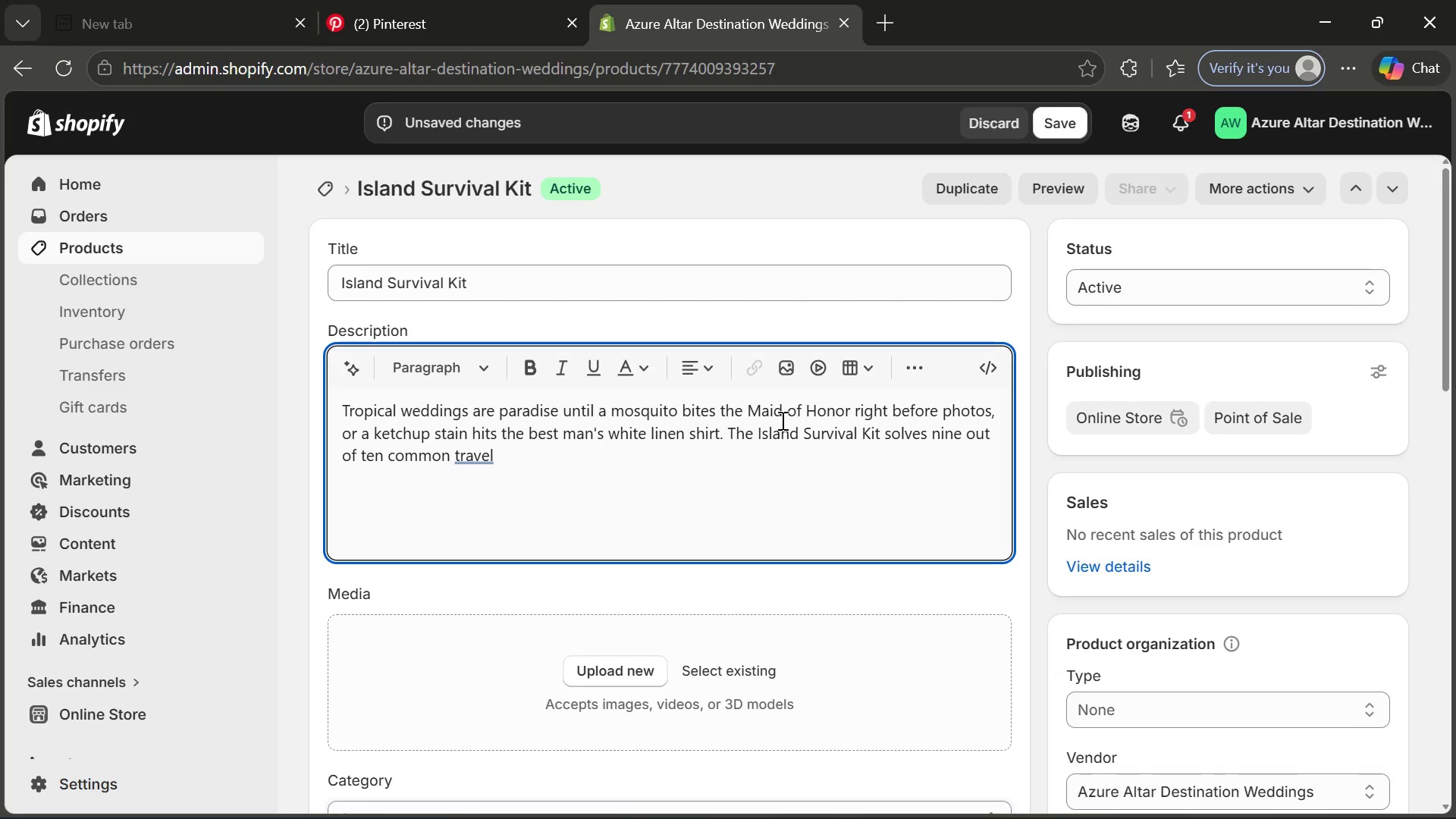 
type(emergencies so the entire)
 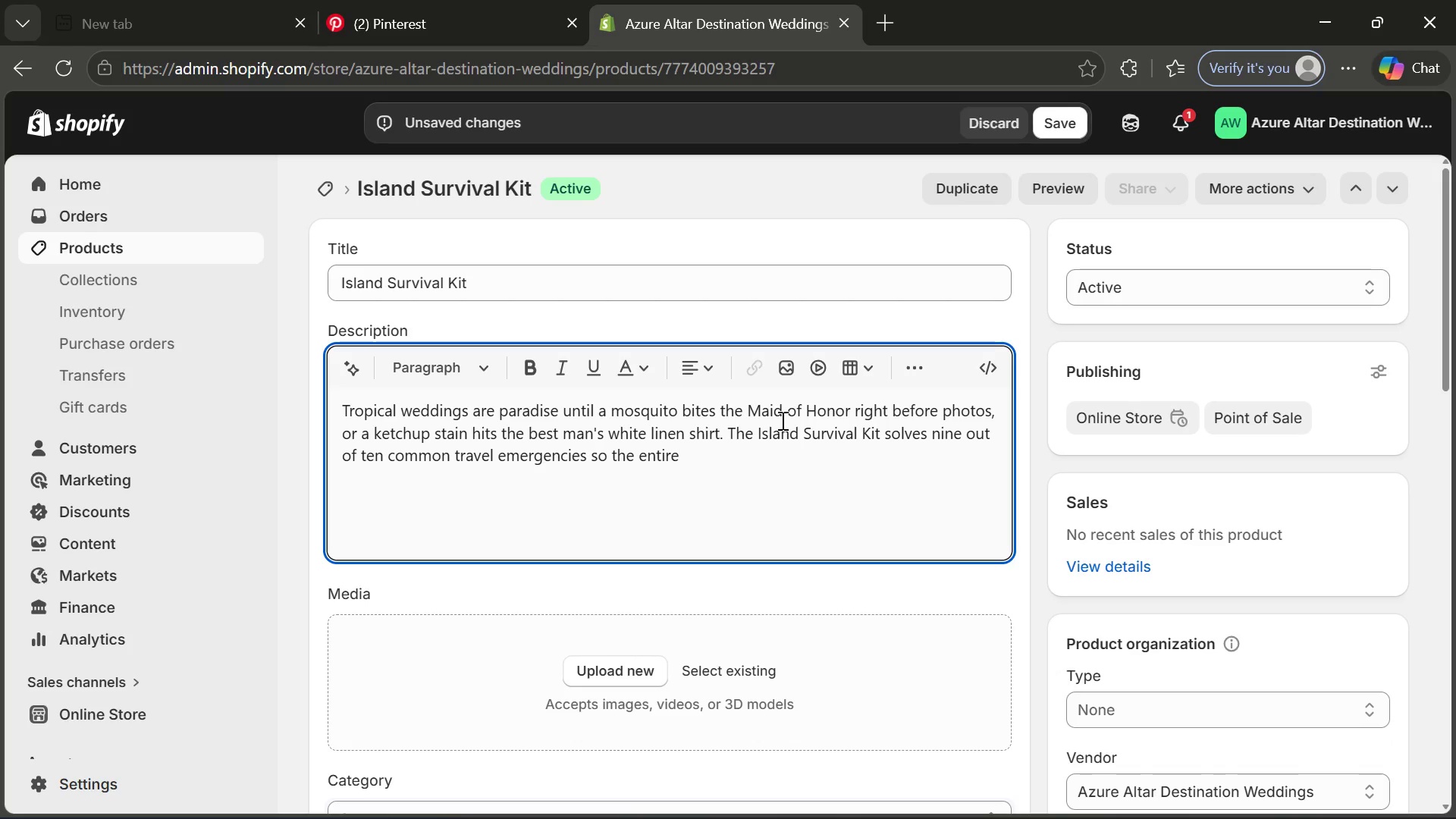 
wait(15.83)
 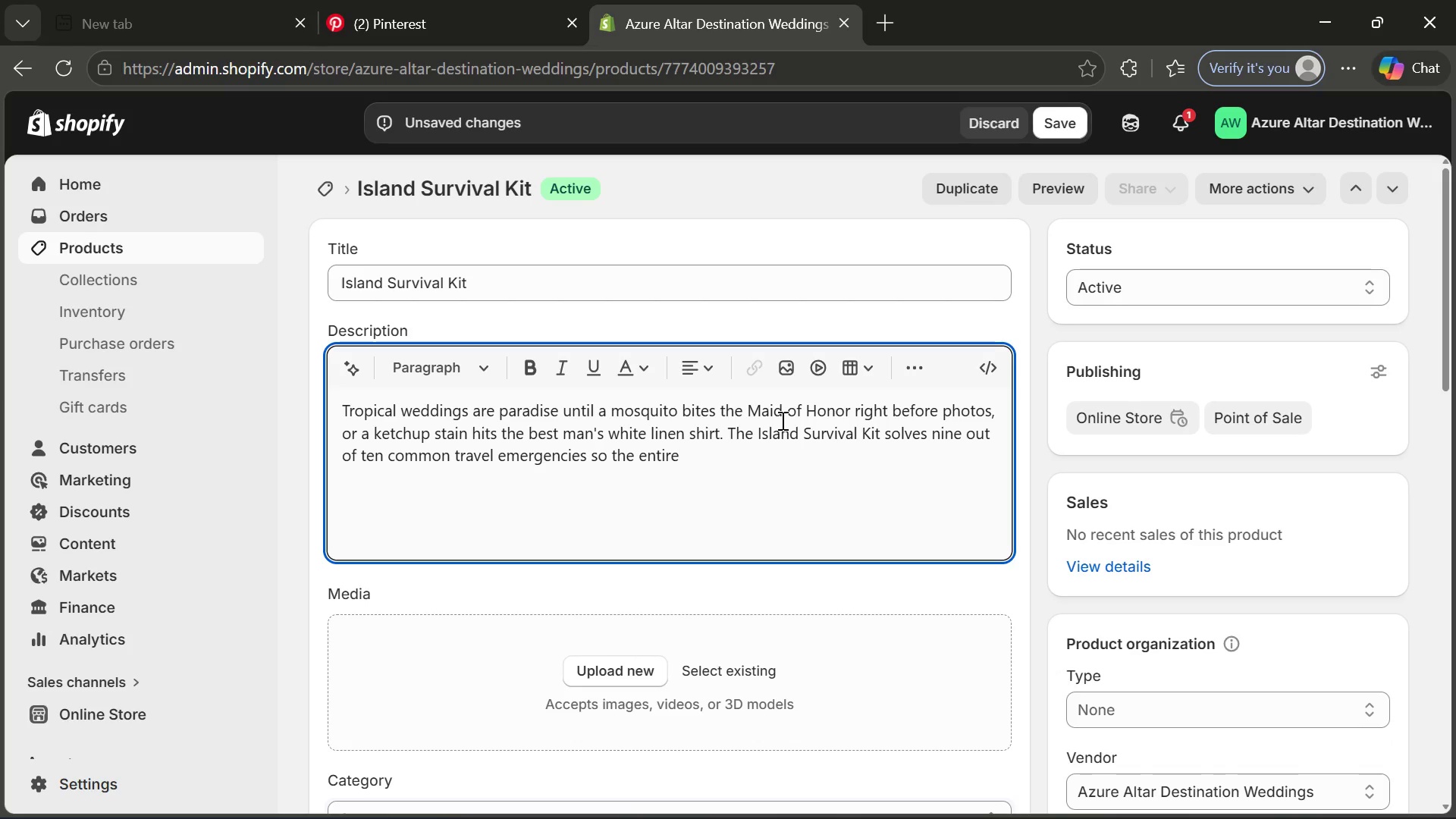 
type( )
key(Backspace)
type( focus remain)
 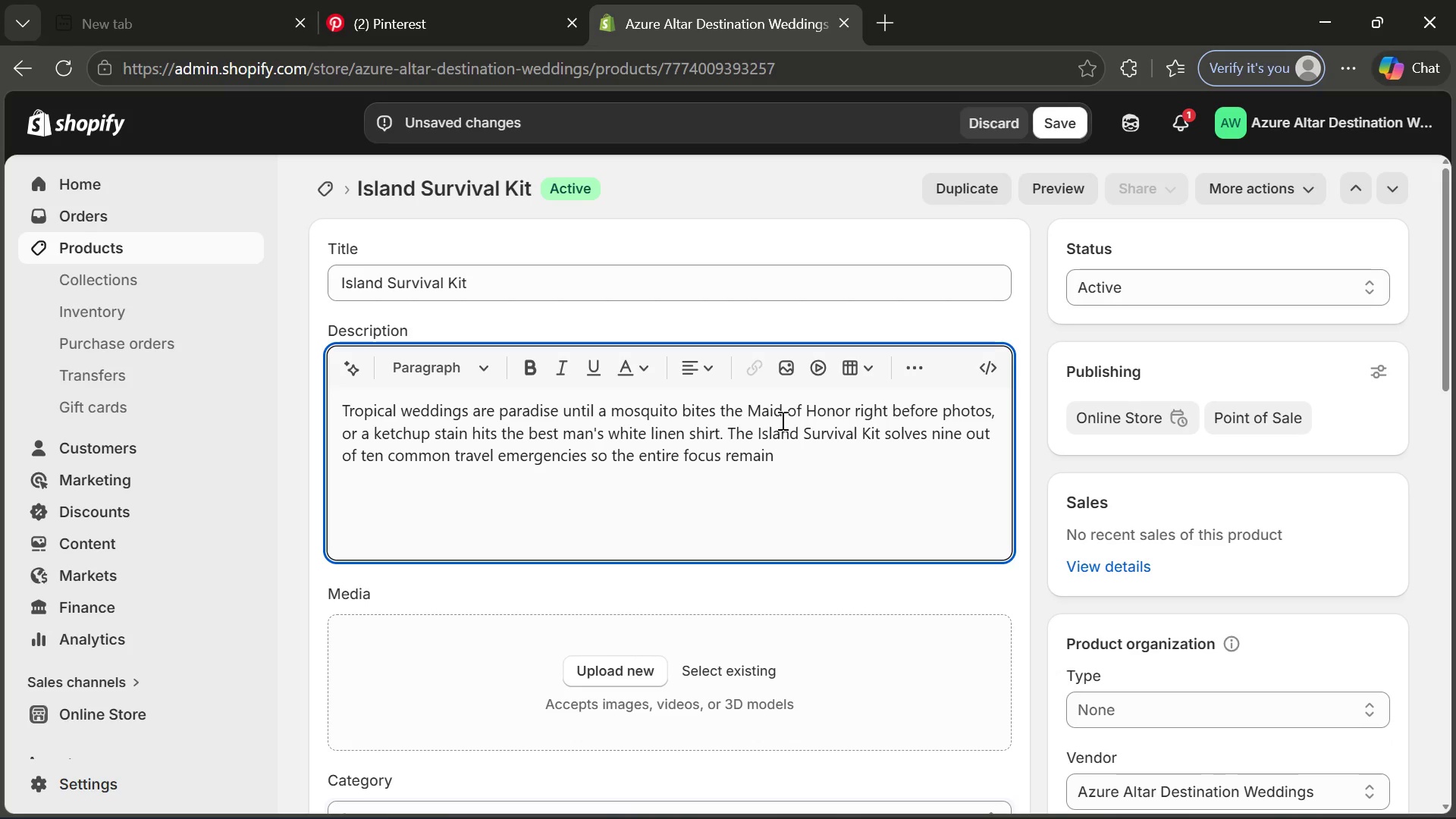 
type(s on celebrating the coupk)
key(Backspace)
type(le)
 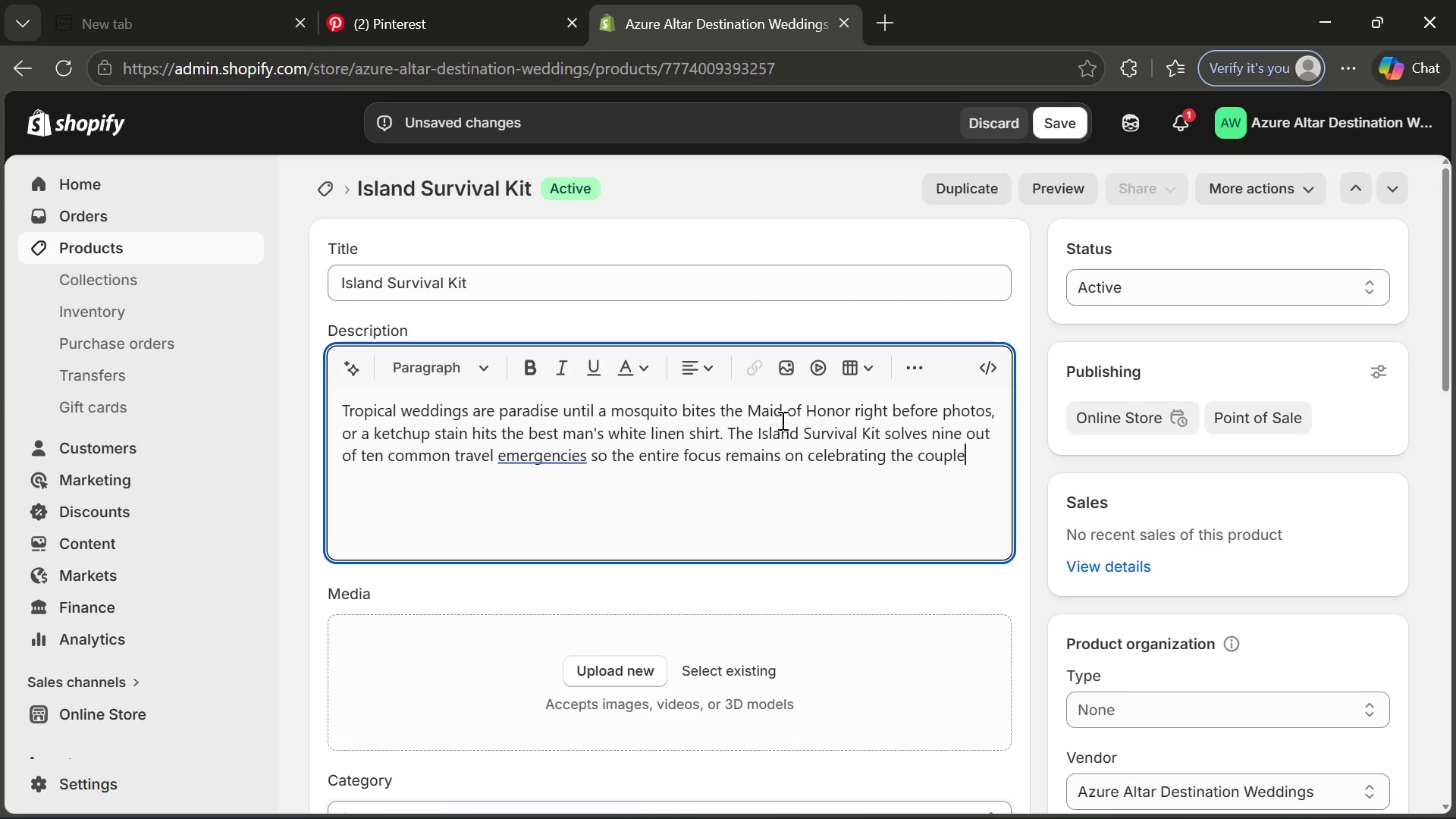 
wait(8.98)
 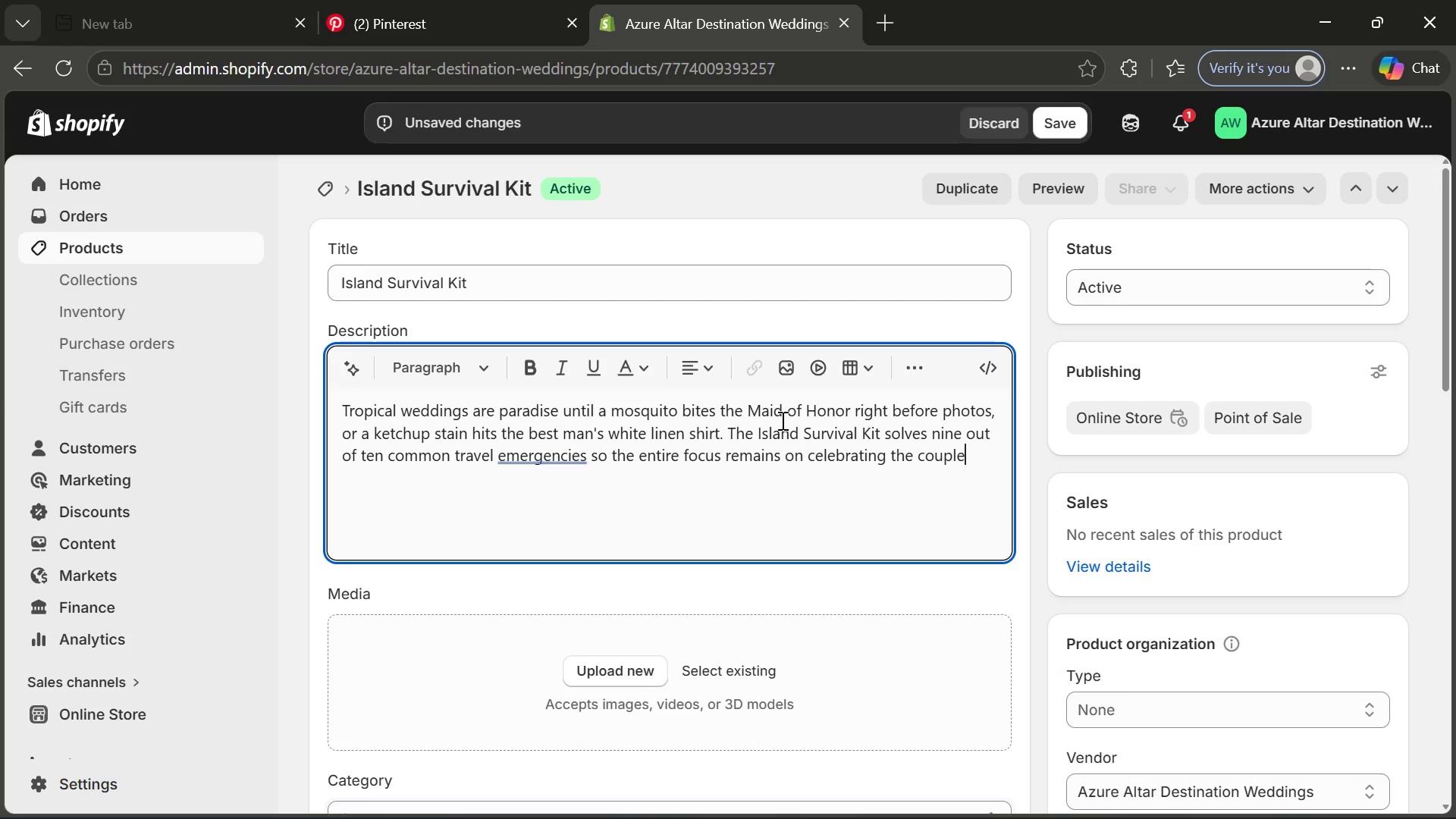 
key(Period)
 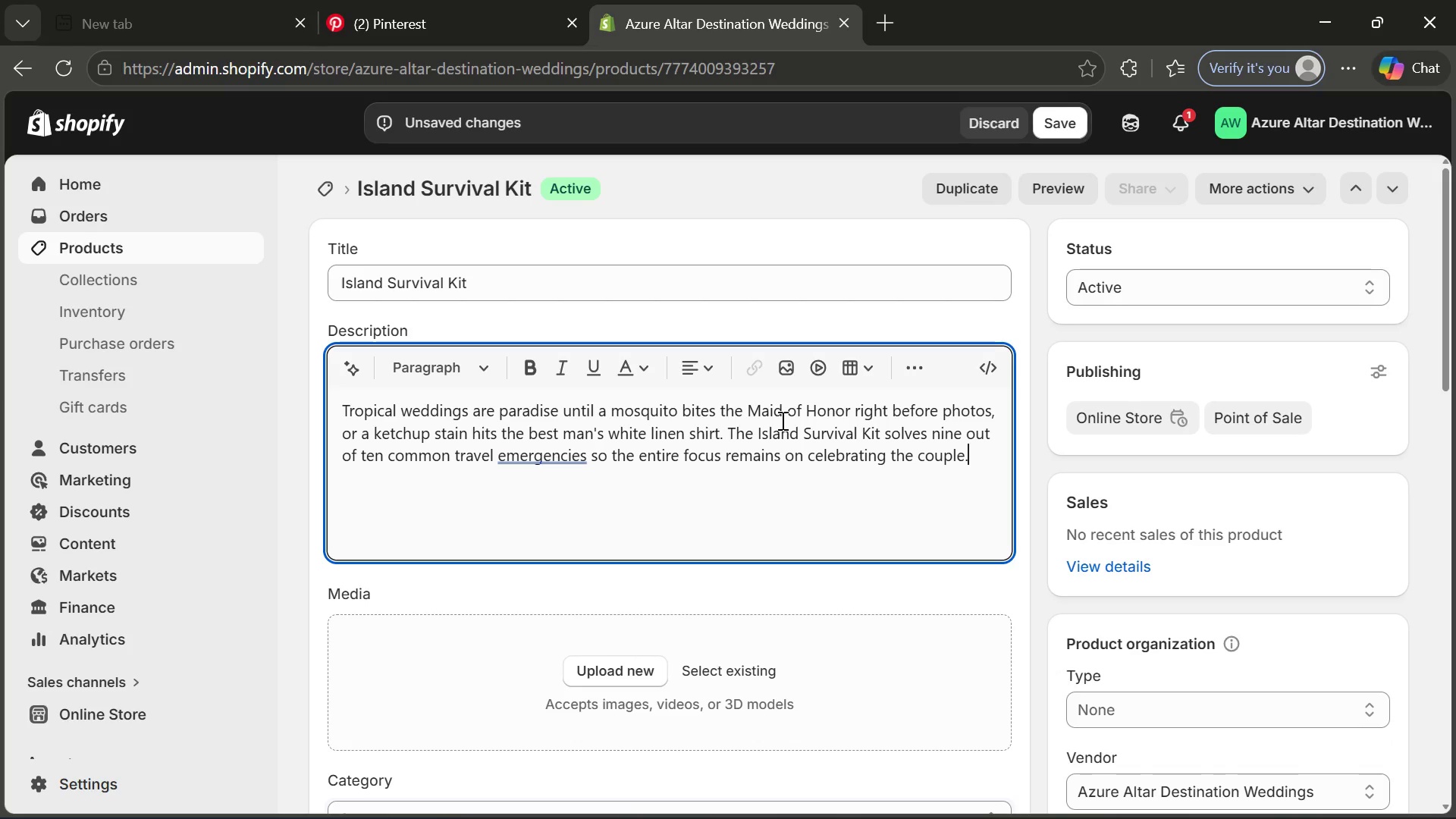 
key(Enter)
 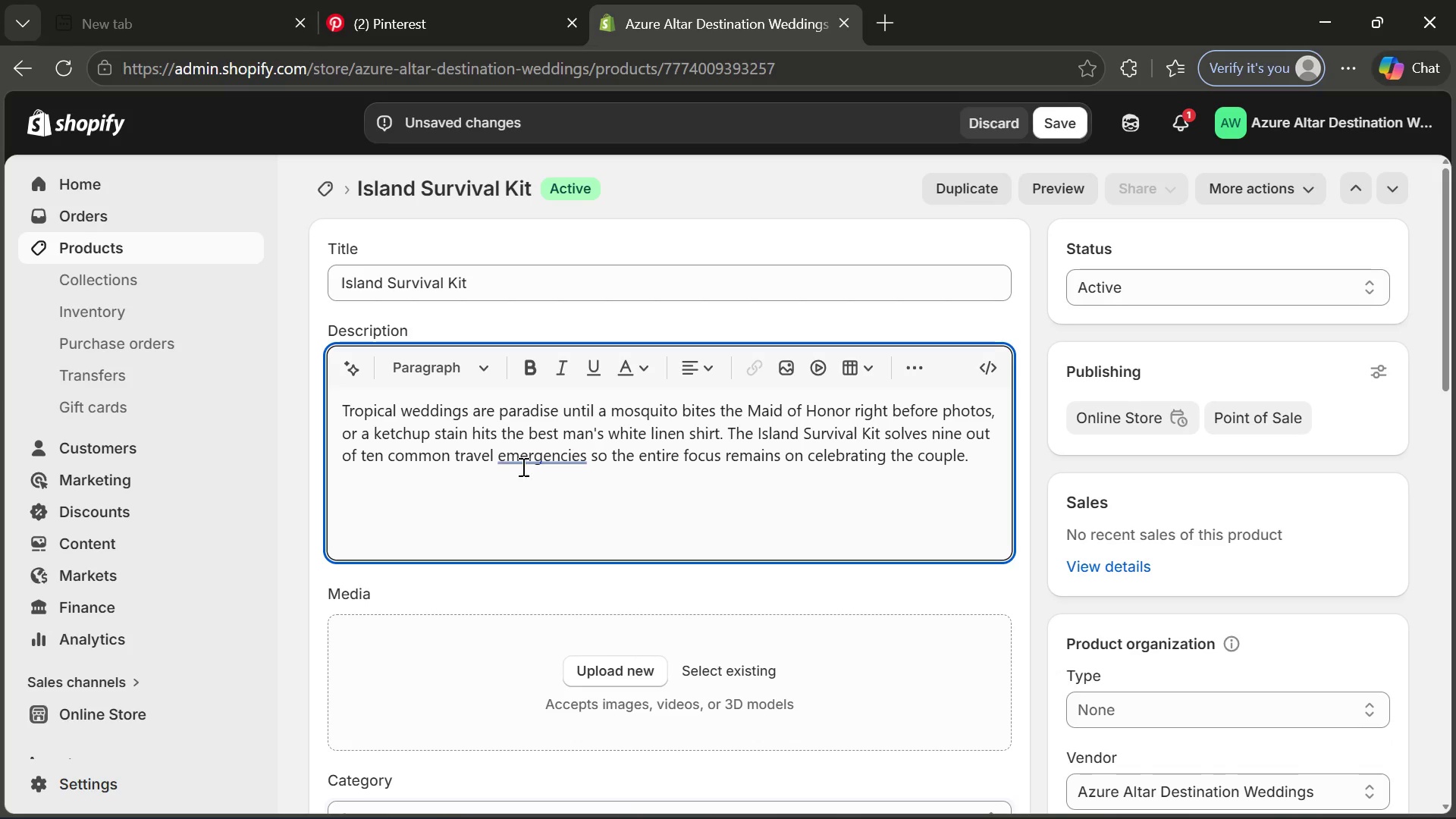 
left_click([534, 463])
 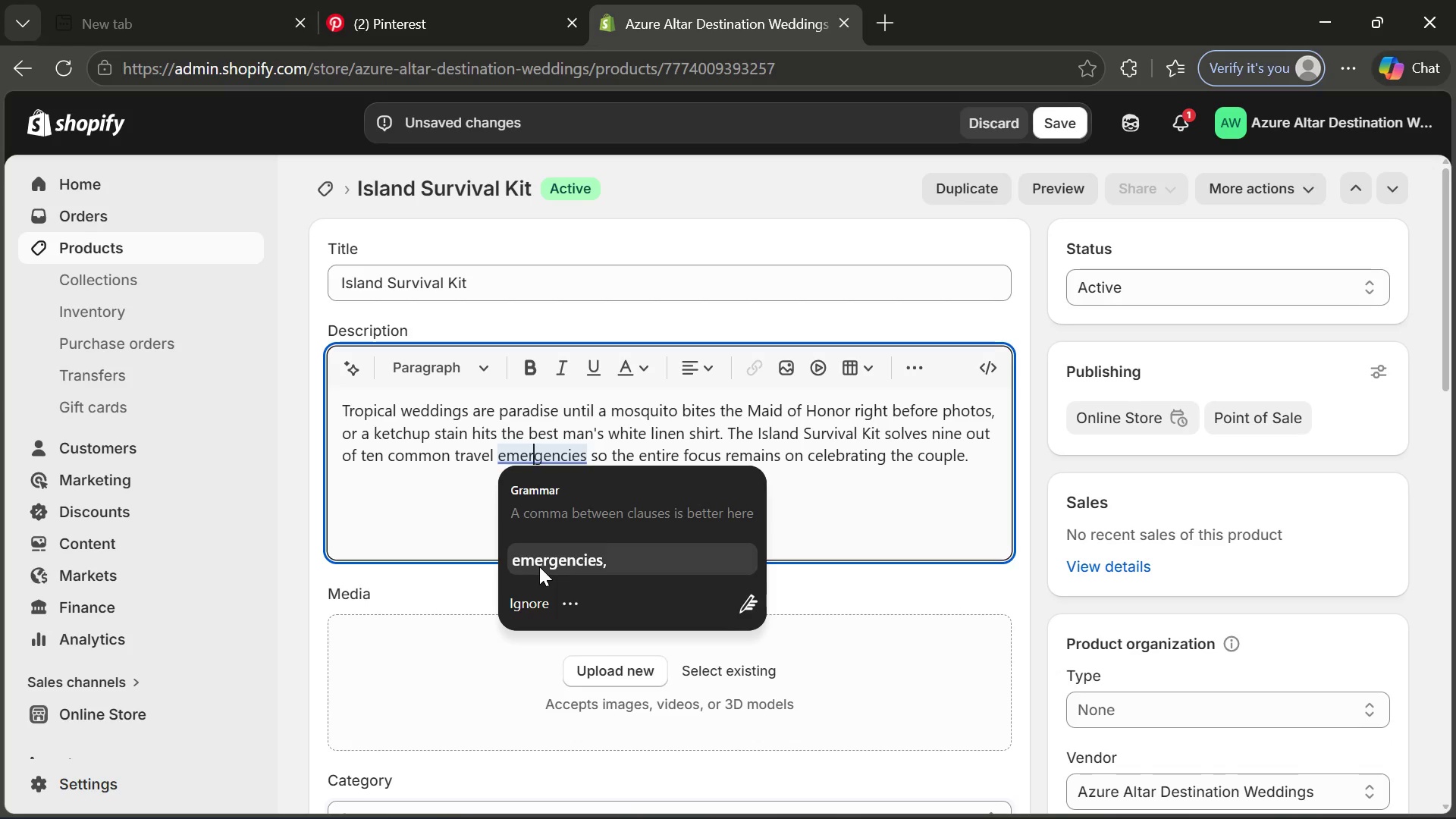 
left_click([539, 566])
 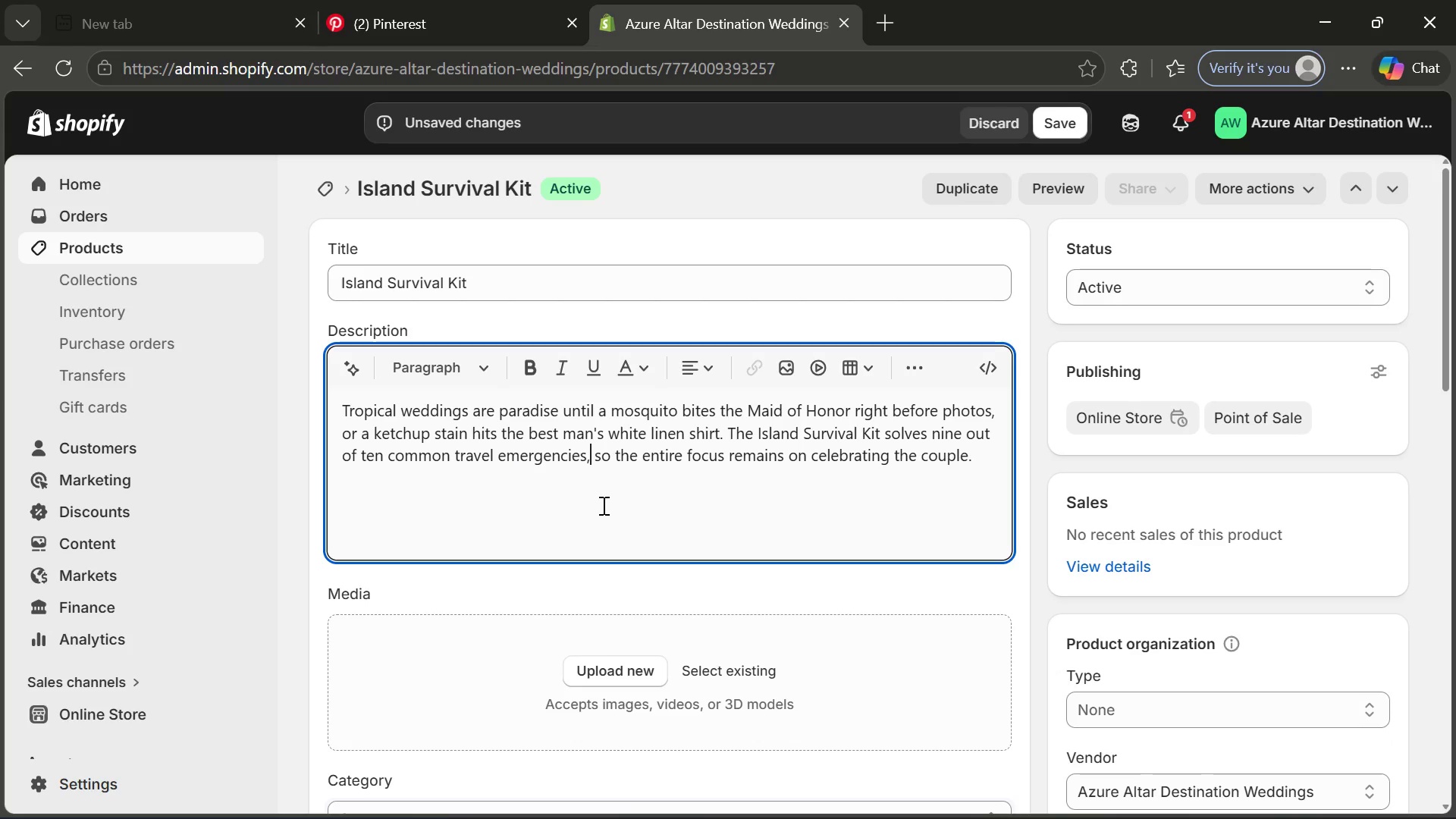 
left_click([602, 505])
 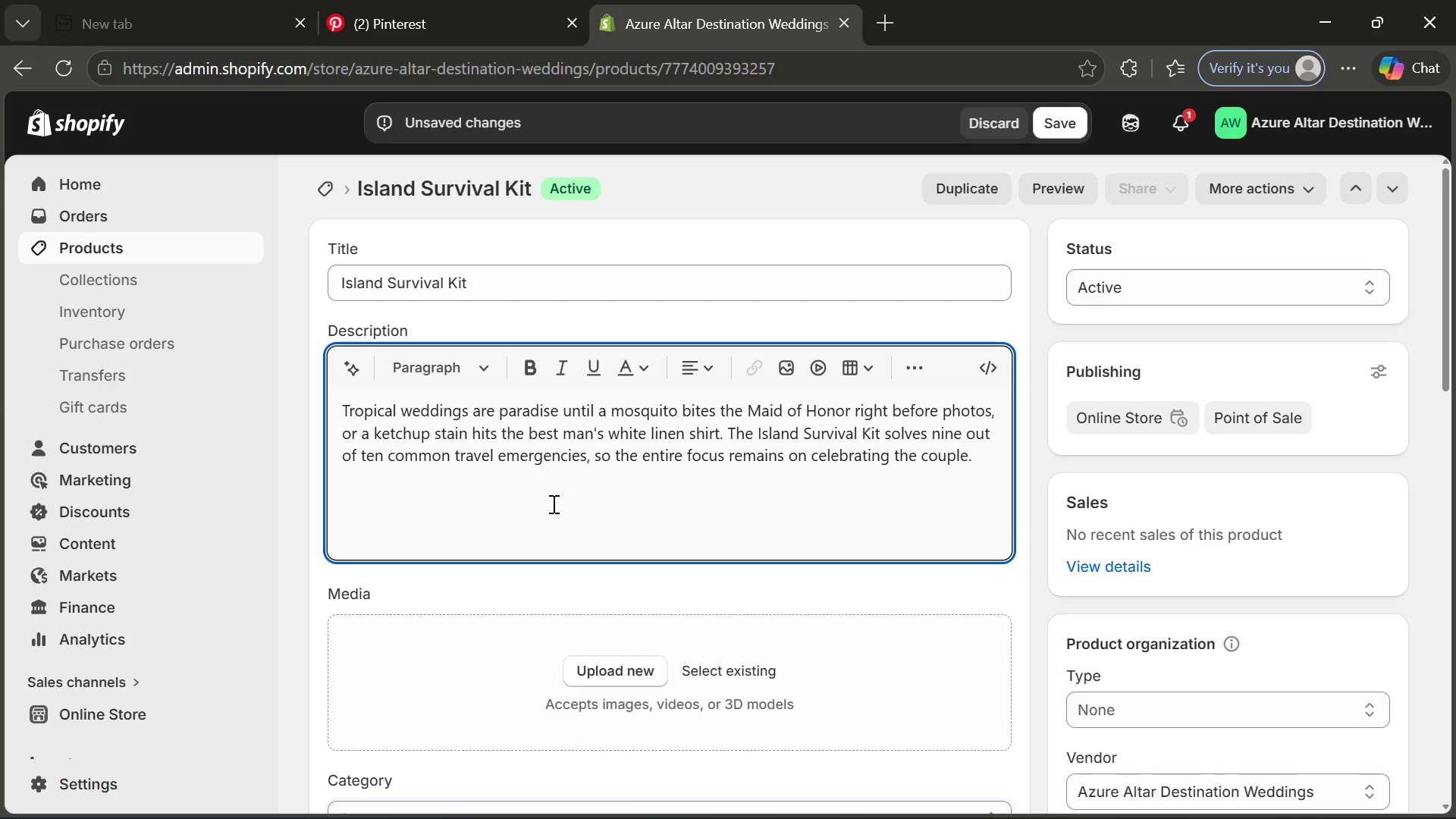 
wait(5.03)
 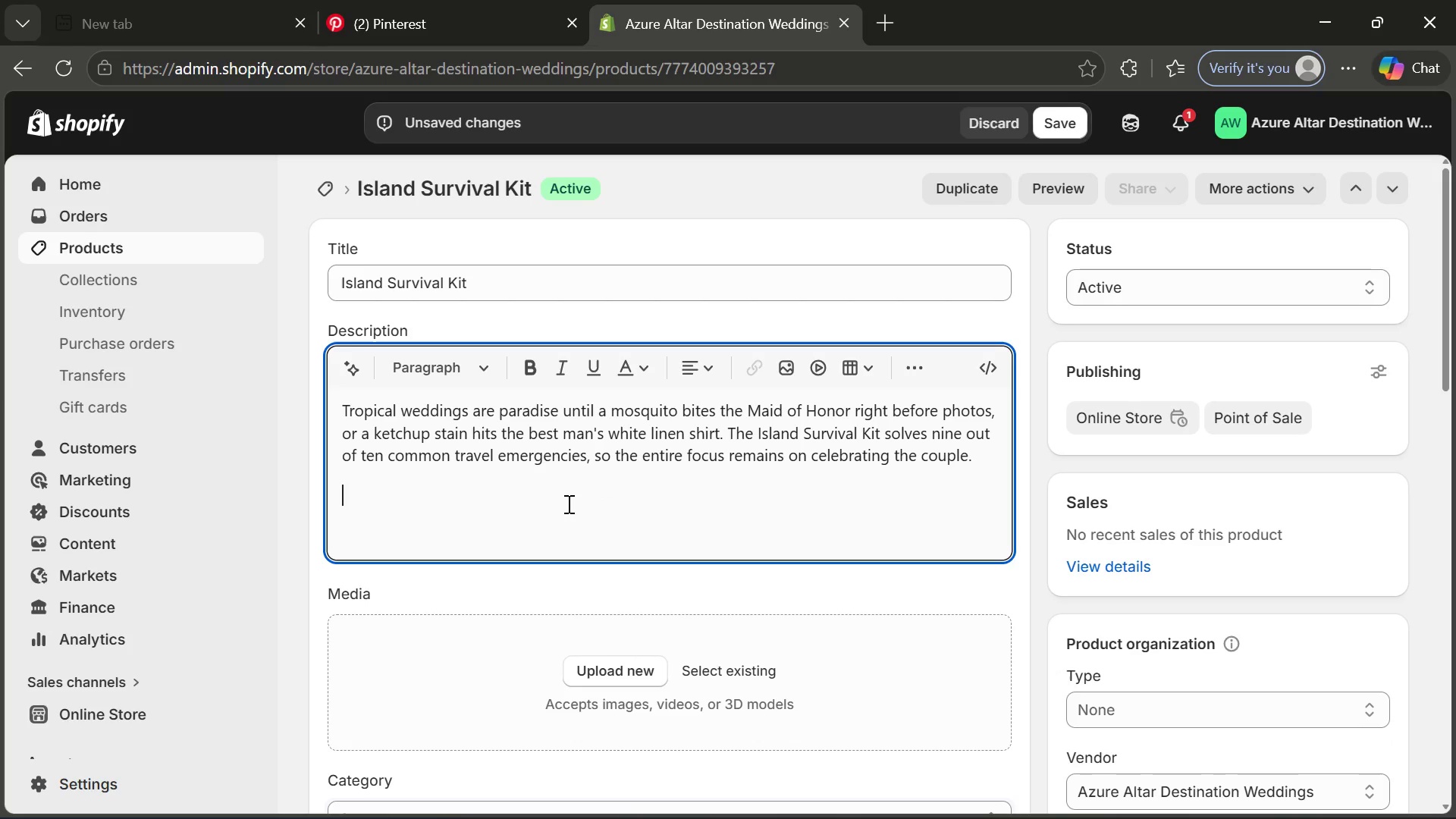 
type(A one-ounce tube of cooling aloe vera )
 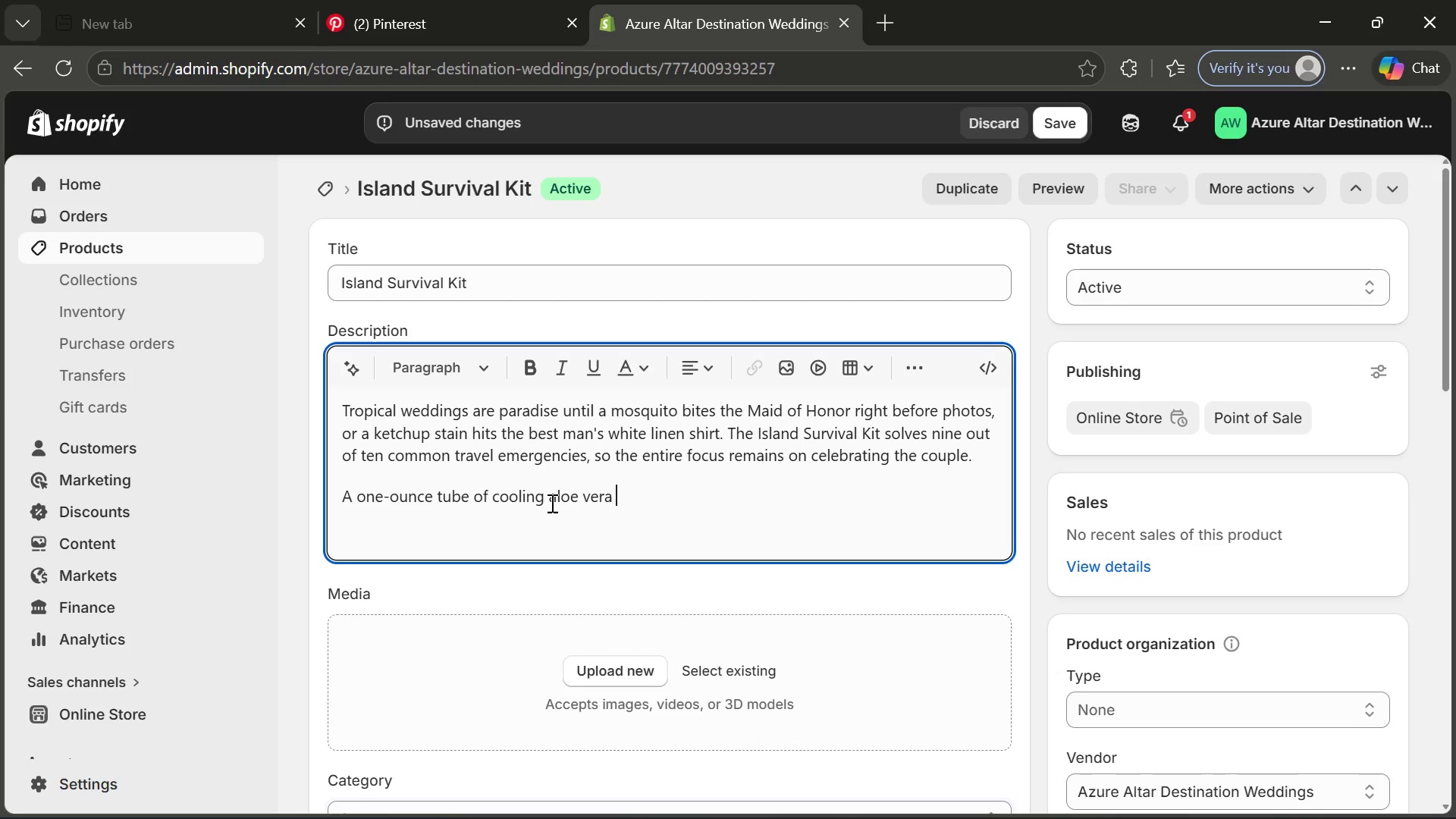 
type(gel provides is)
key(Backspace)
type(nstant sunburn relief, saving anyone who under)
 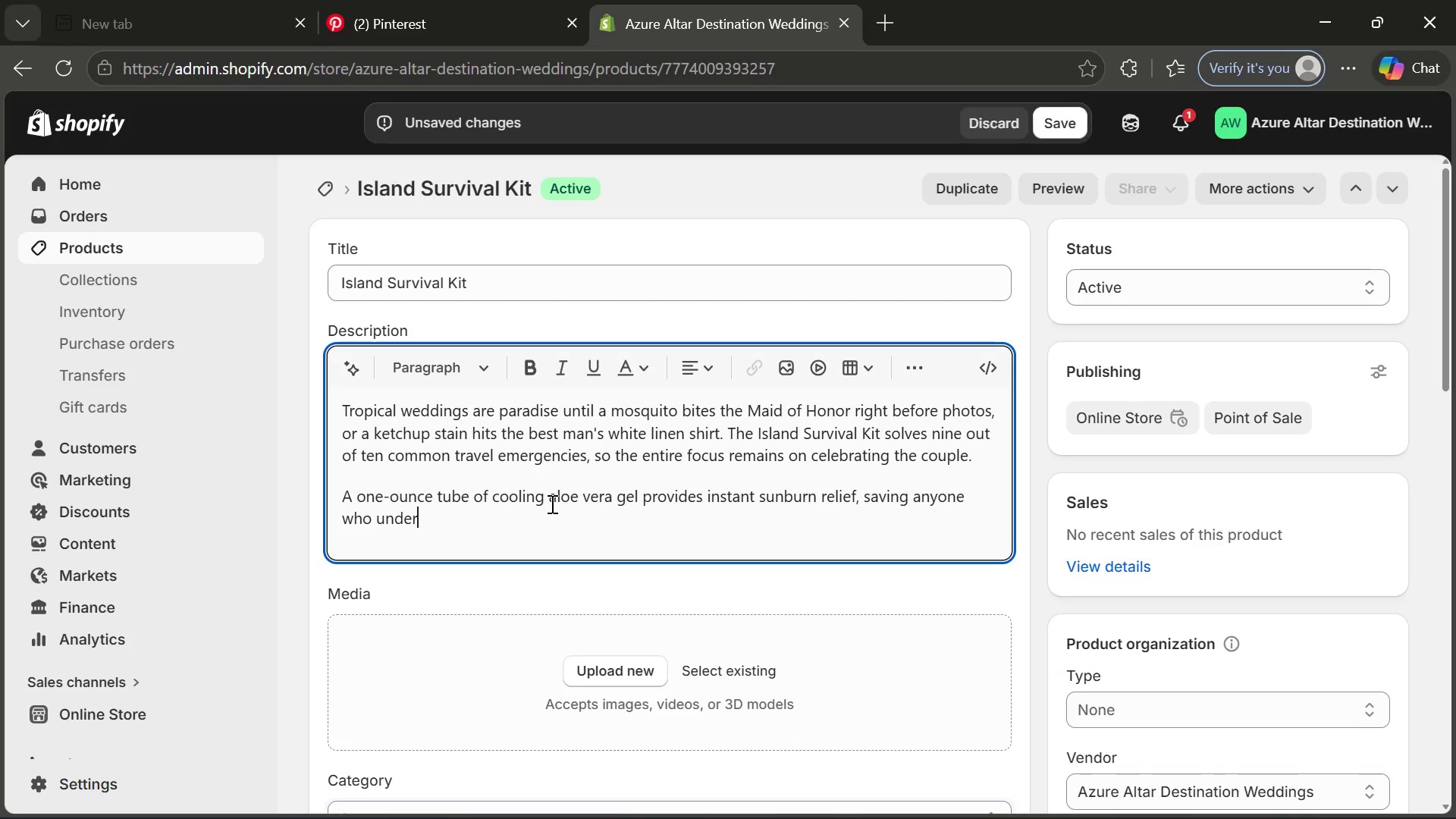 
type(estimated the Caribbean sun. DEET-free insect repellent wipes keep biting bugs away without smelling like a chemical factory)
key(Backspace)
type(y. R)
key(Backspace)
type(These)
 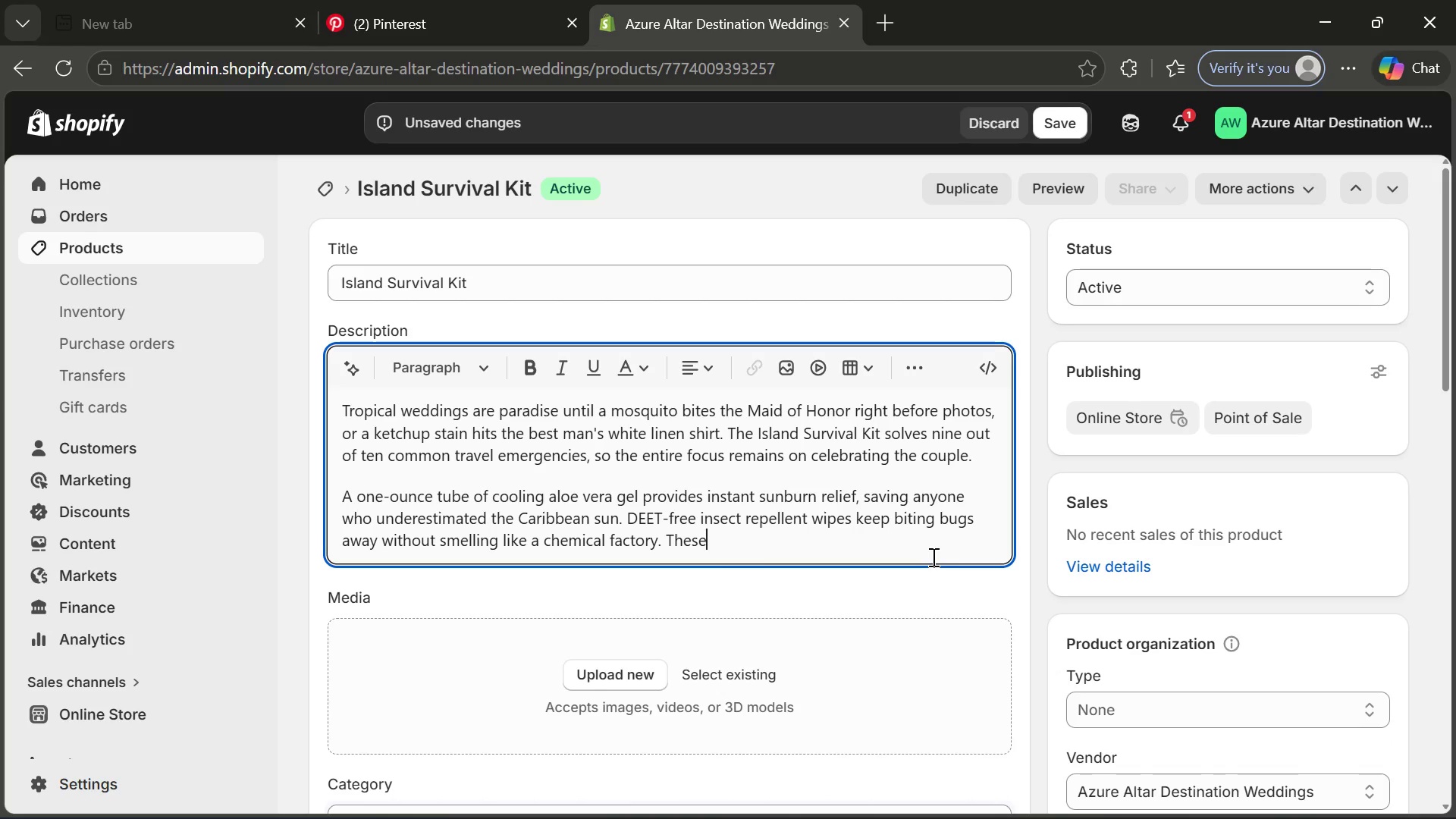 
wait(98.28)
 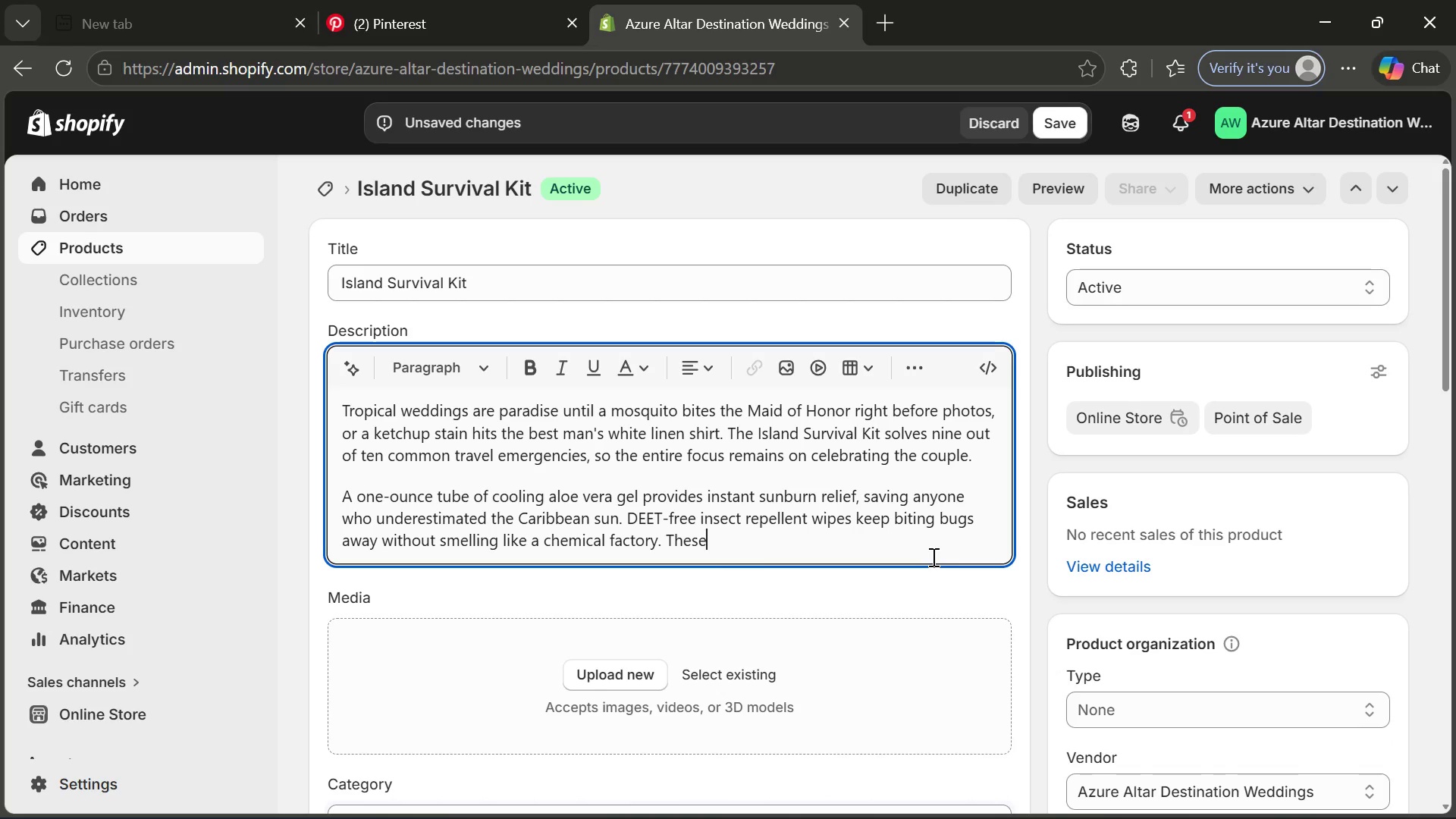 
key(Space)
 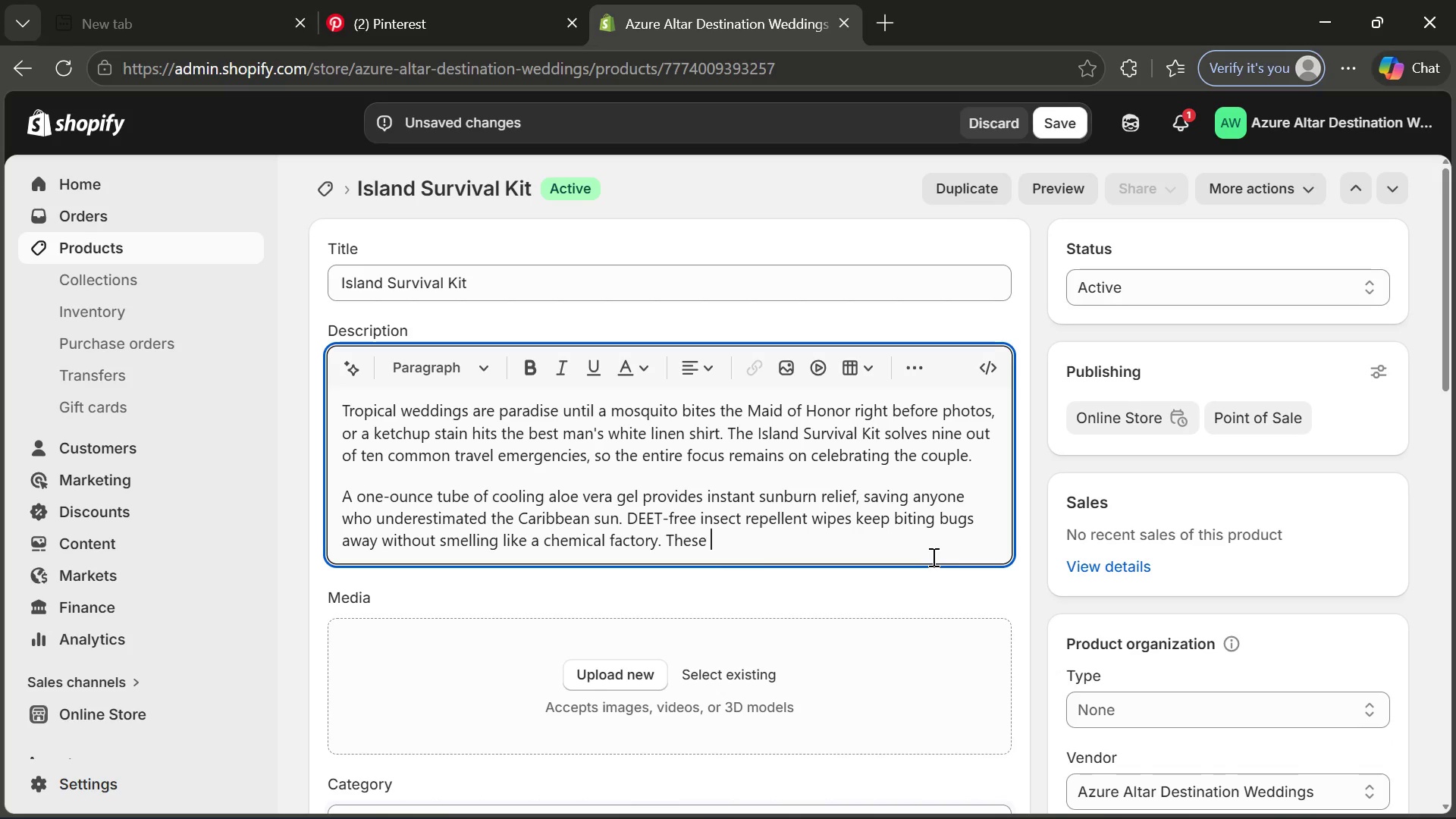 
wait(12.12)
 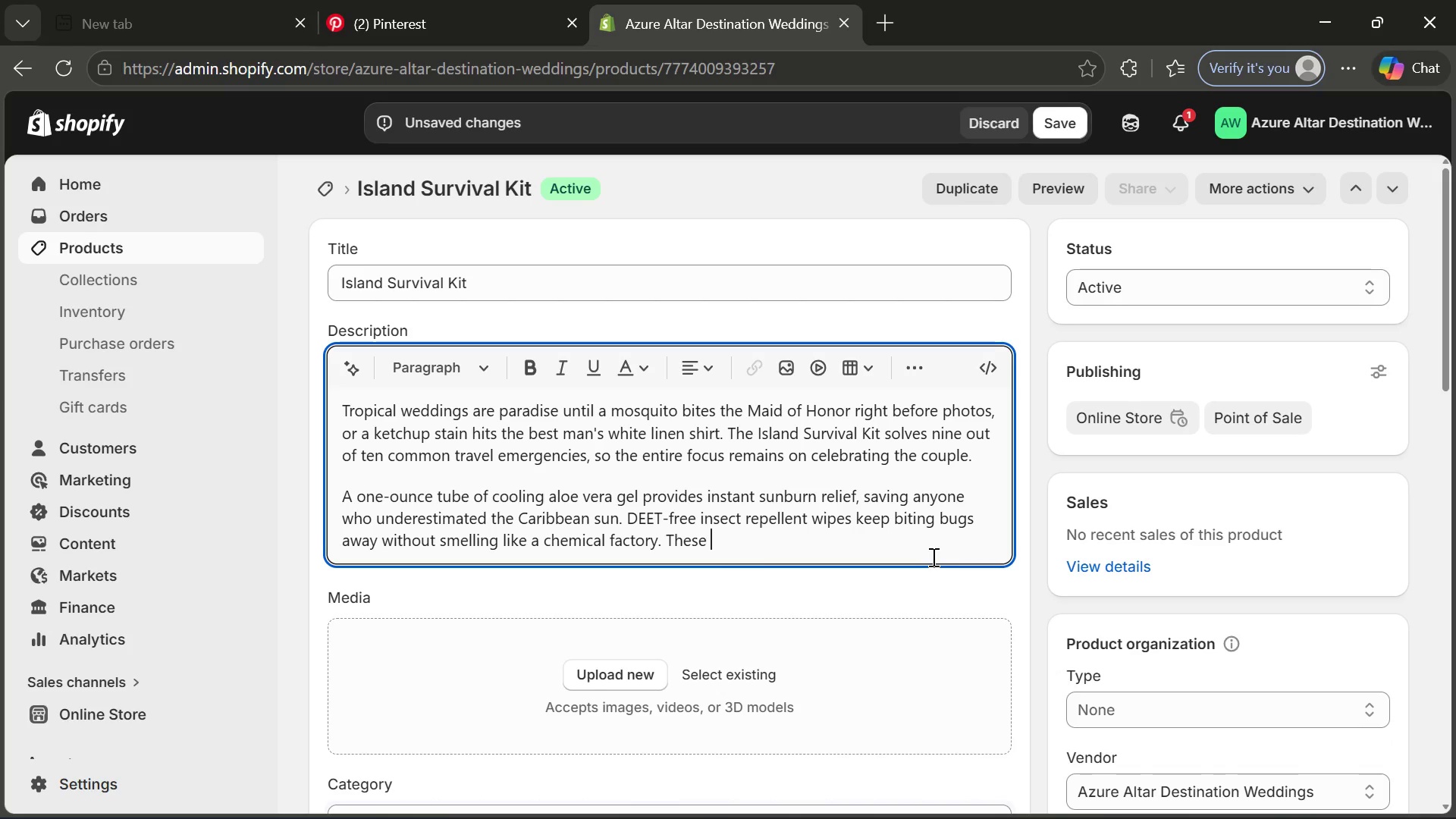 
type(wipes)
 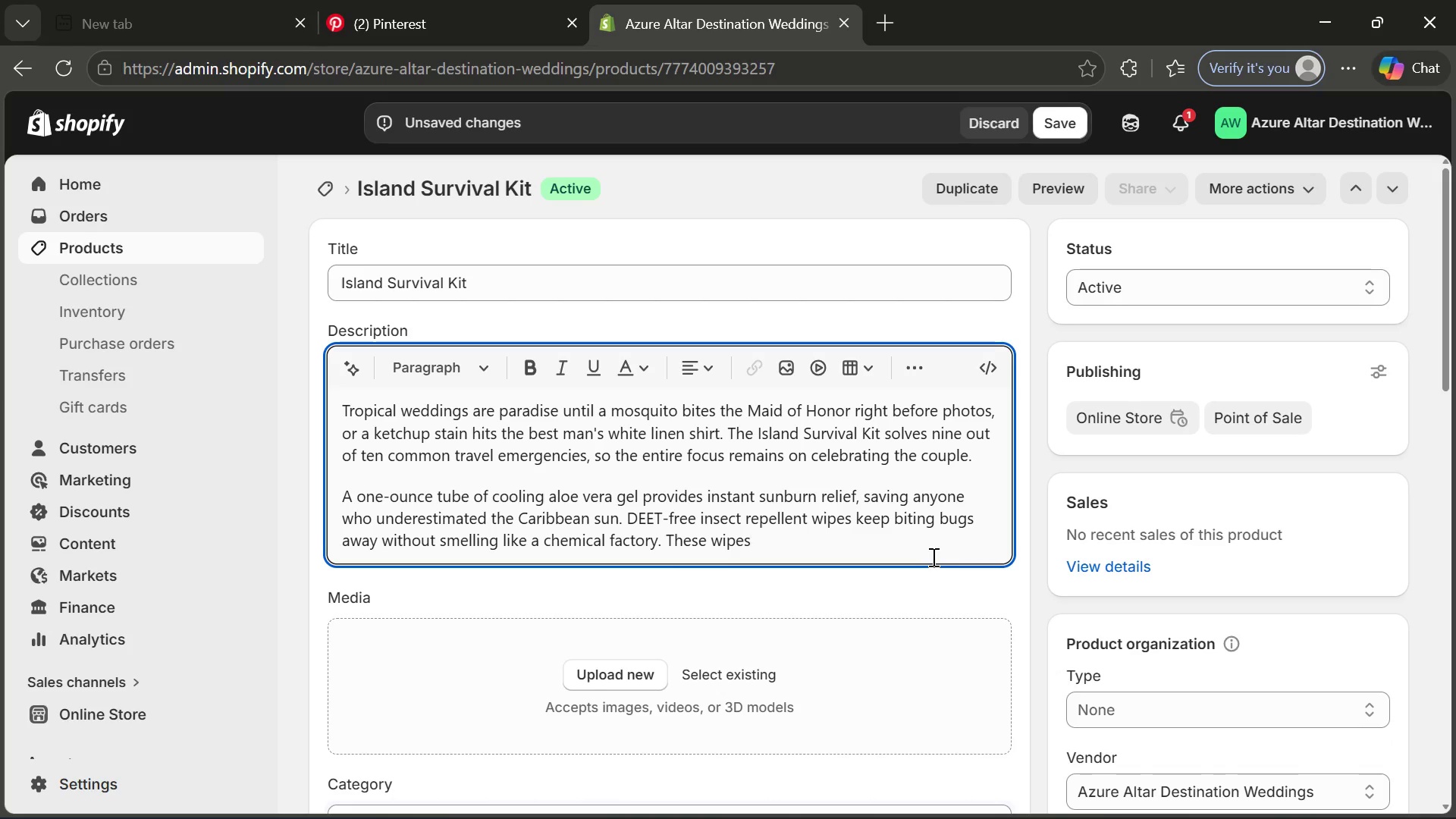 
key(Space)
 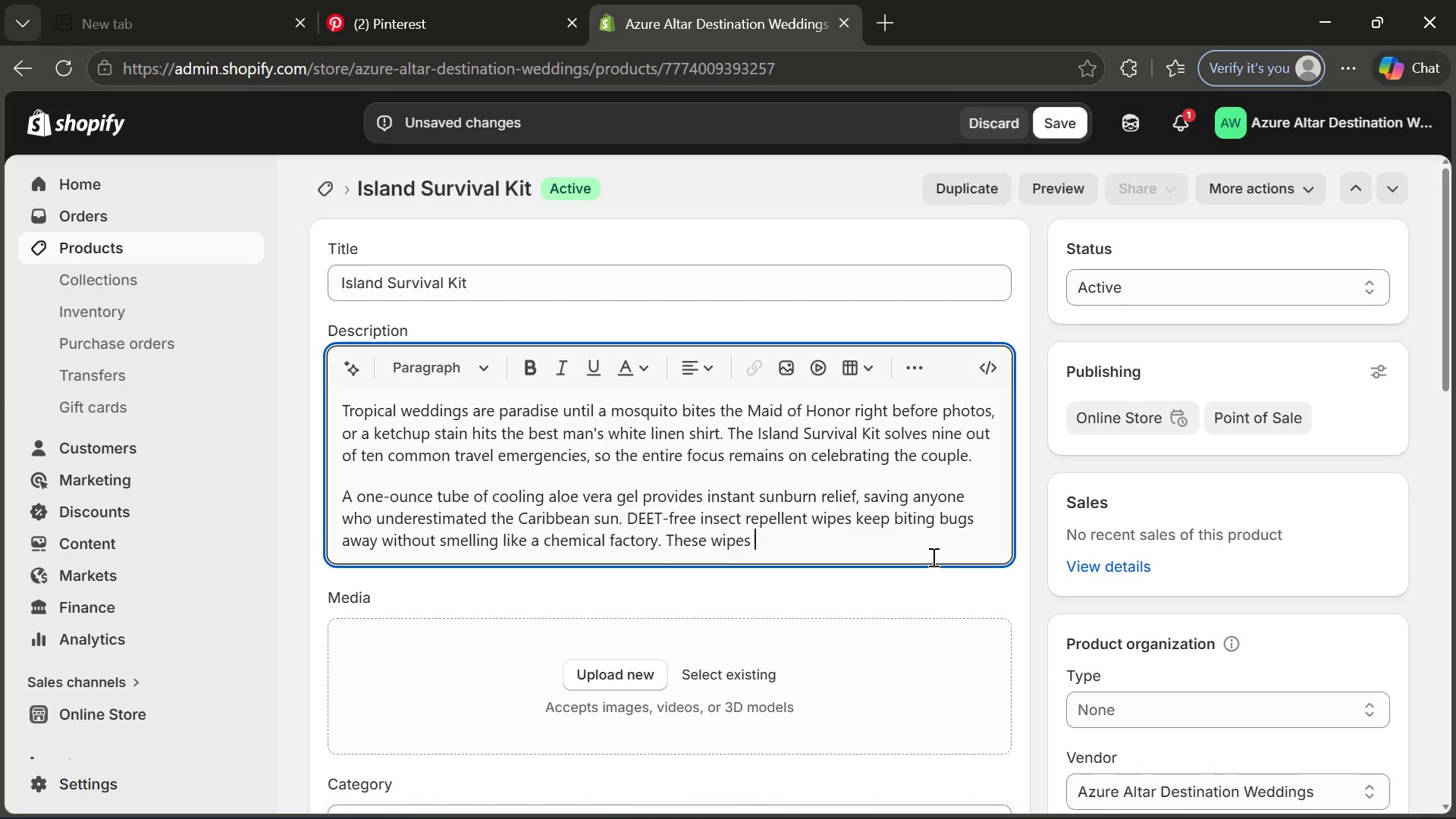 
key(Unknown)
 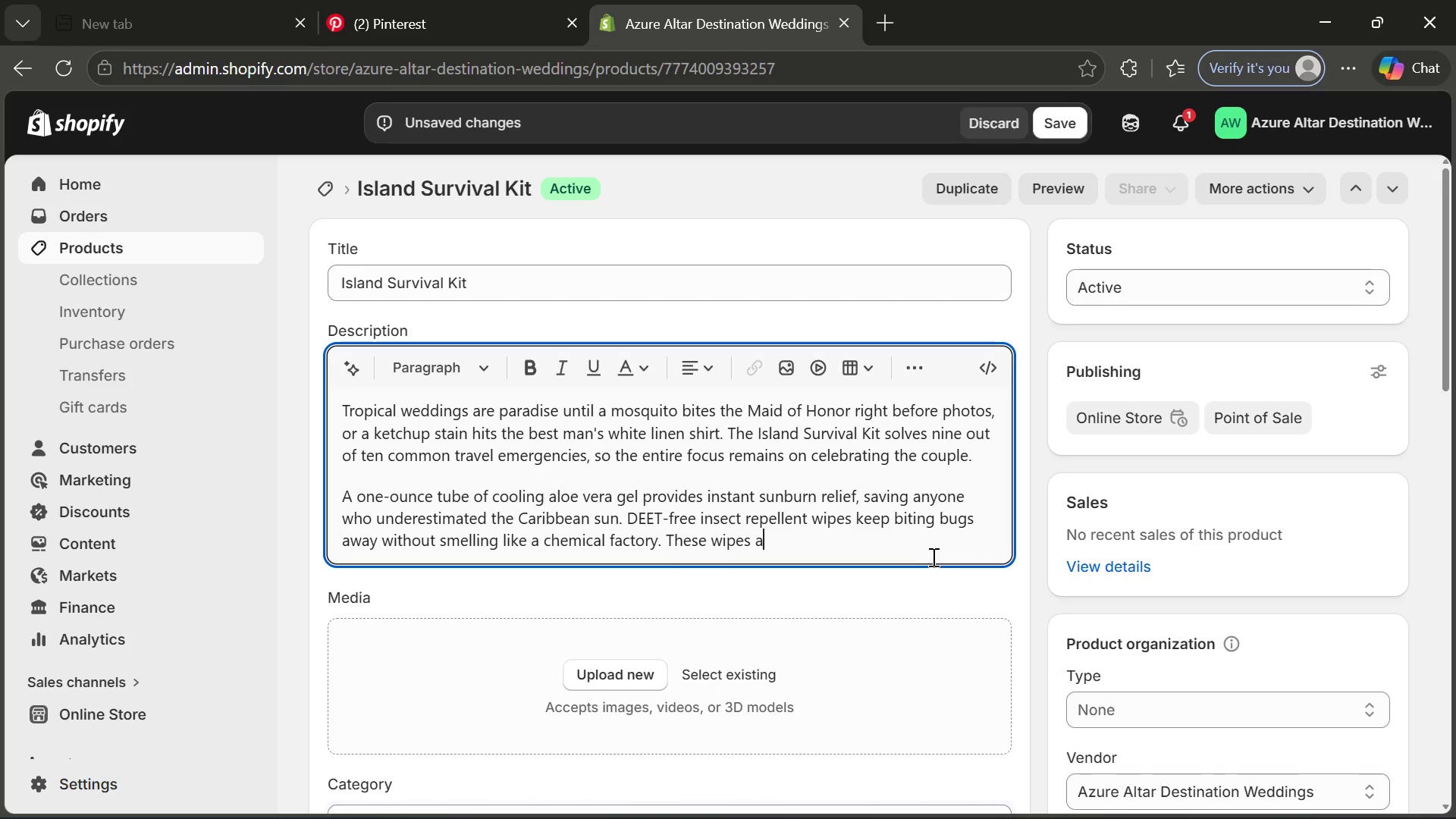 
type(are scentless am)
key(Backspace)
type(nd safe for children ob)
key(Backspace)
type(ver two years old.)
 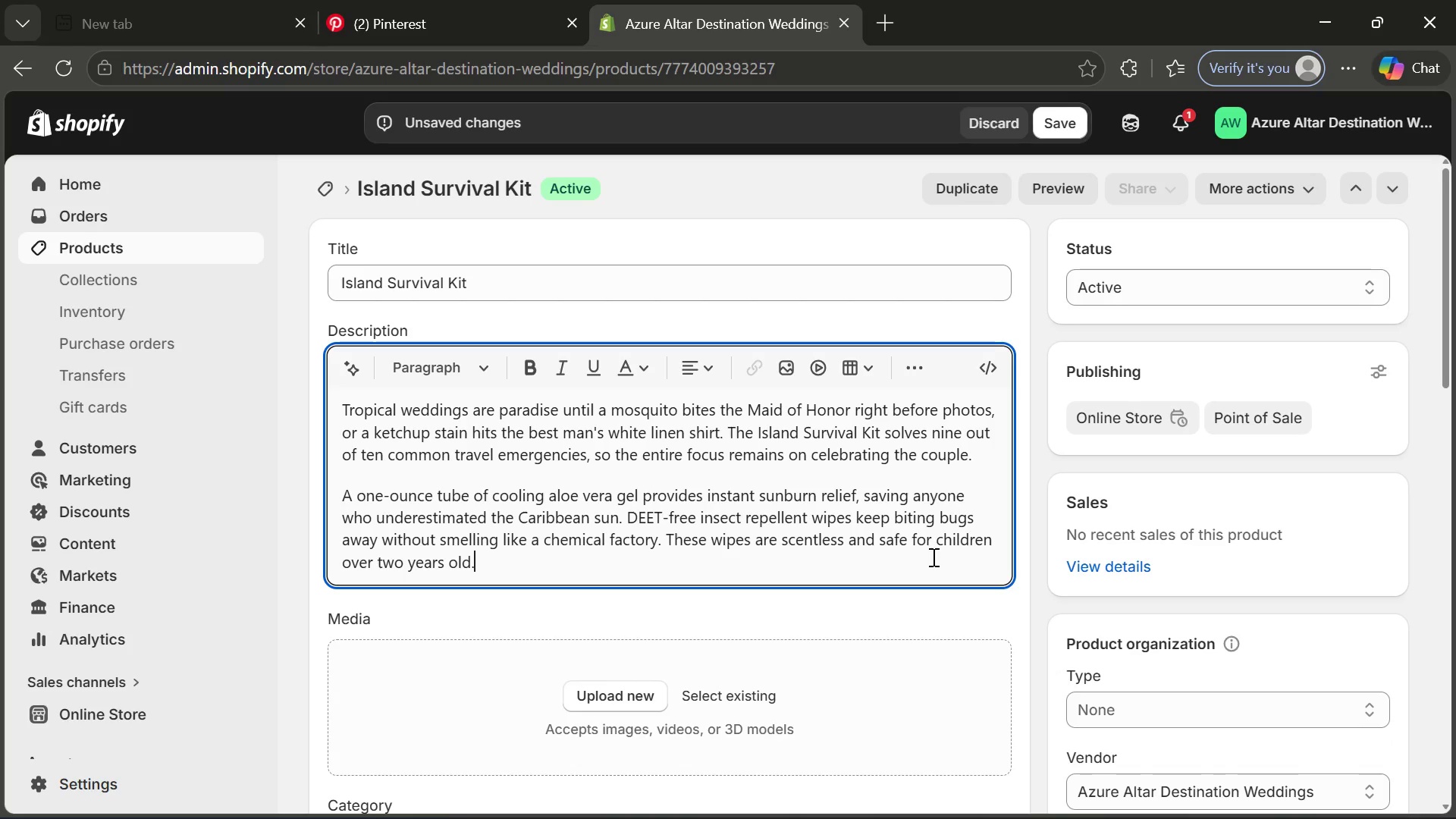 
key(Enter)
 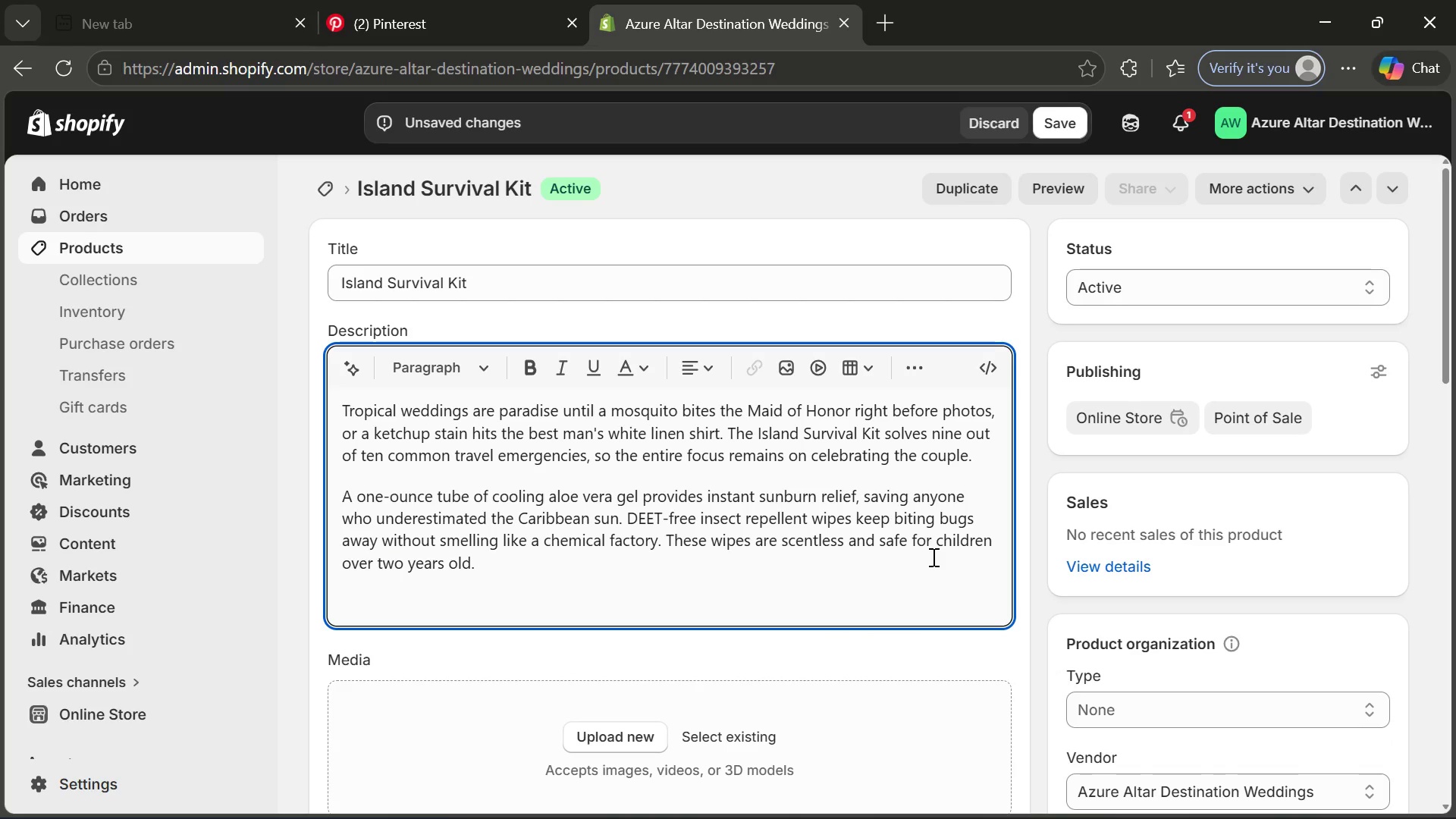 
type(The travel stain remover pen lift wine, oil, grass, and even chocolate from most fabrics within sic)
key(Backspace)
type(xty secom)
key(Backspace)
type(nd)
key(Backspace)
type(s.)
key(Backspace)
key(Backspace)
type(da.)
key(Backspace)
key(Backspace)
type(s. A battery-powered portable hand fan folds flat )
 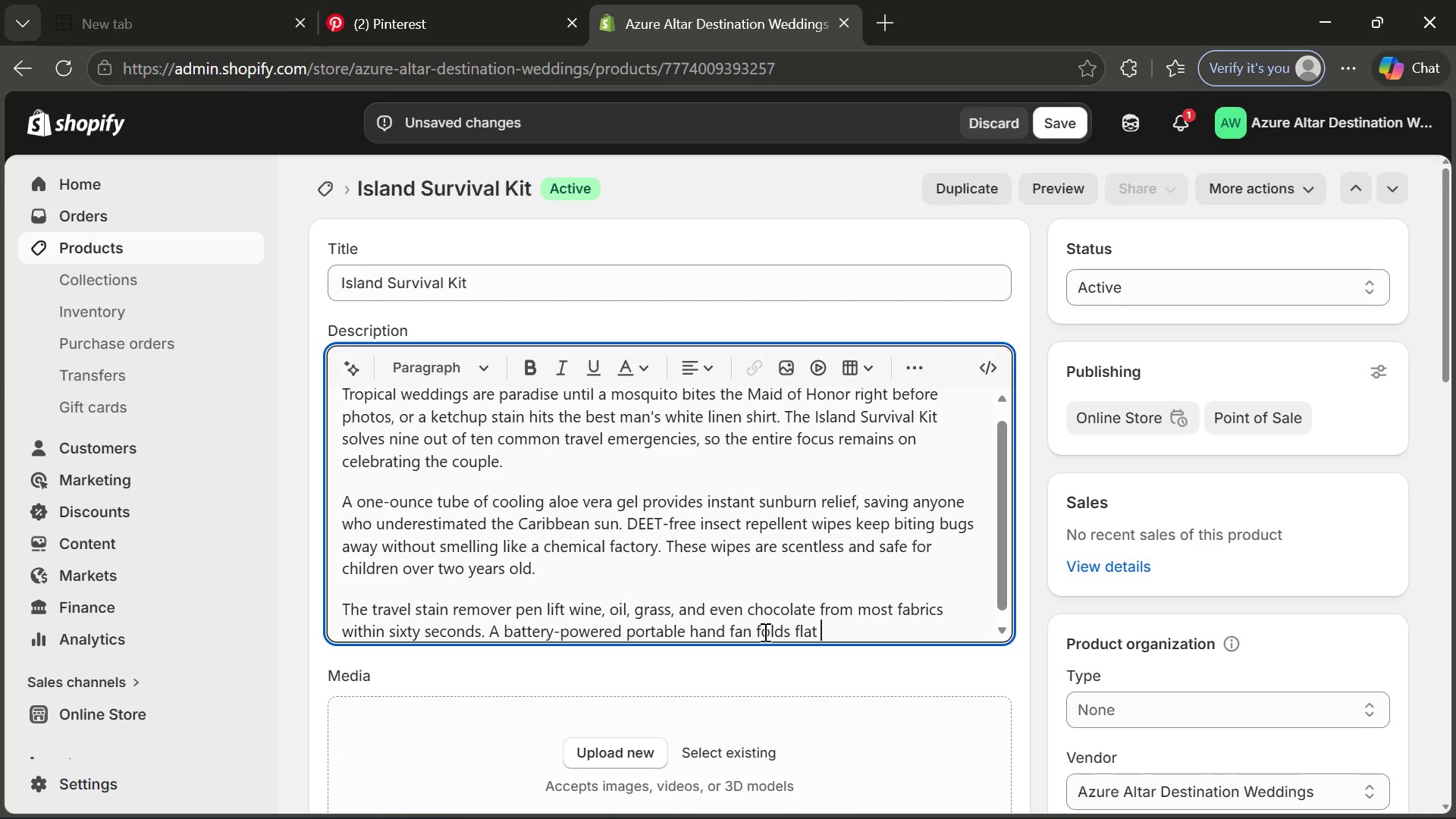 
wait(11.5)
 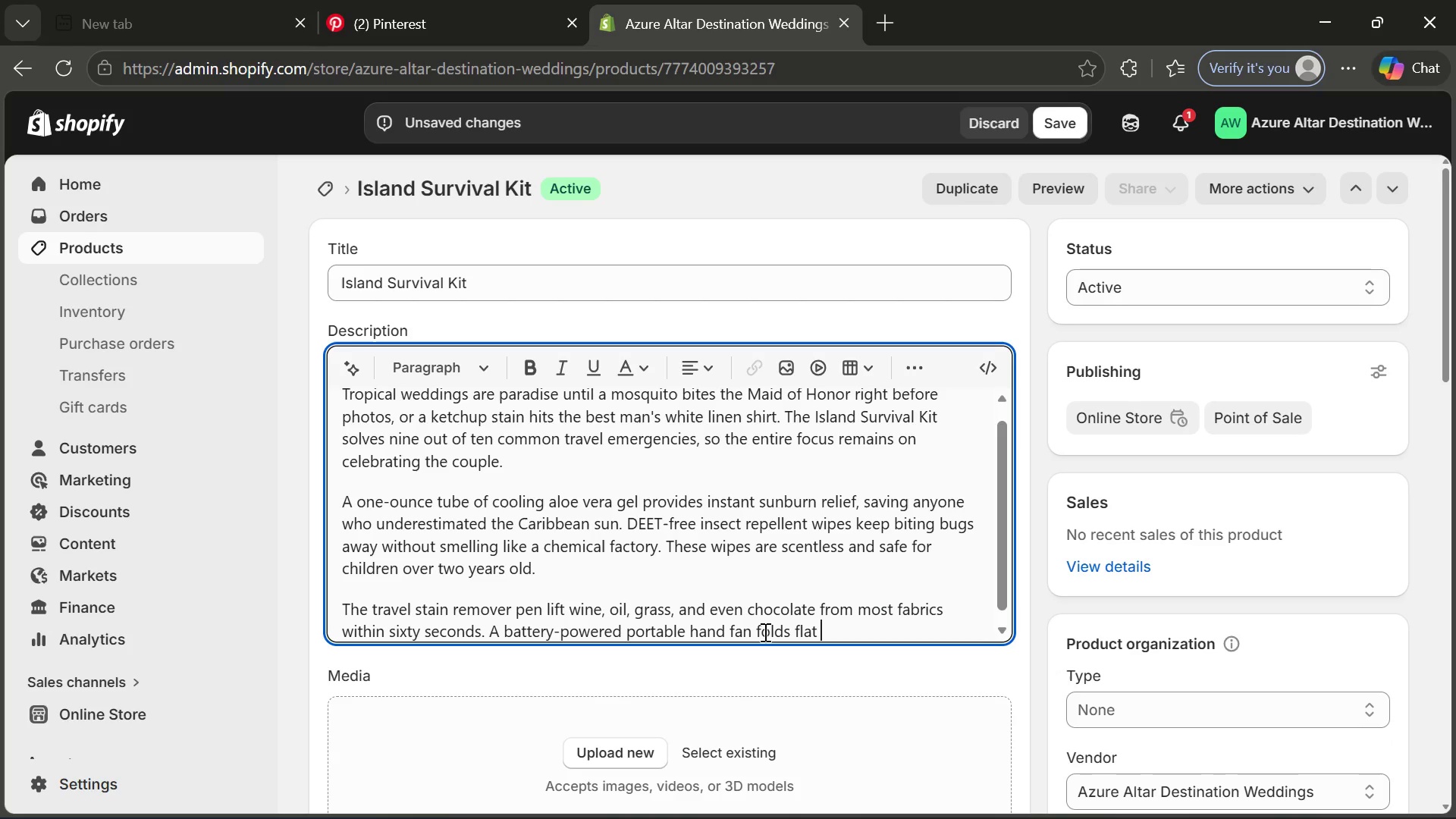 
type(to fit )
 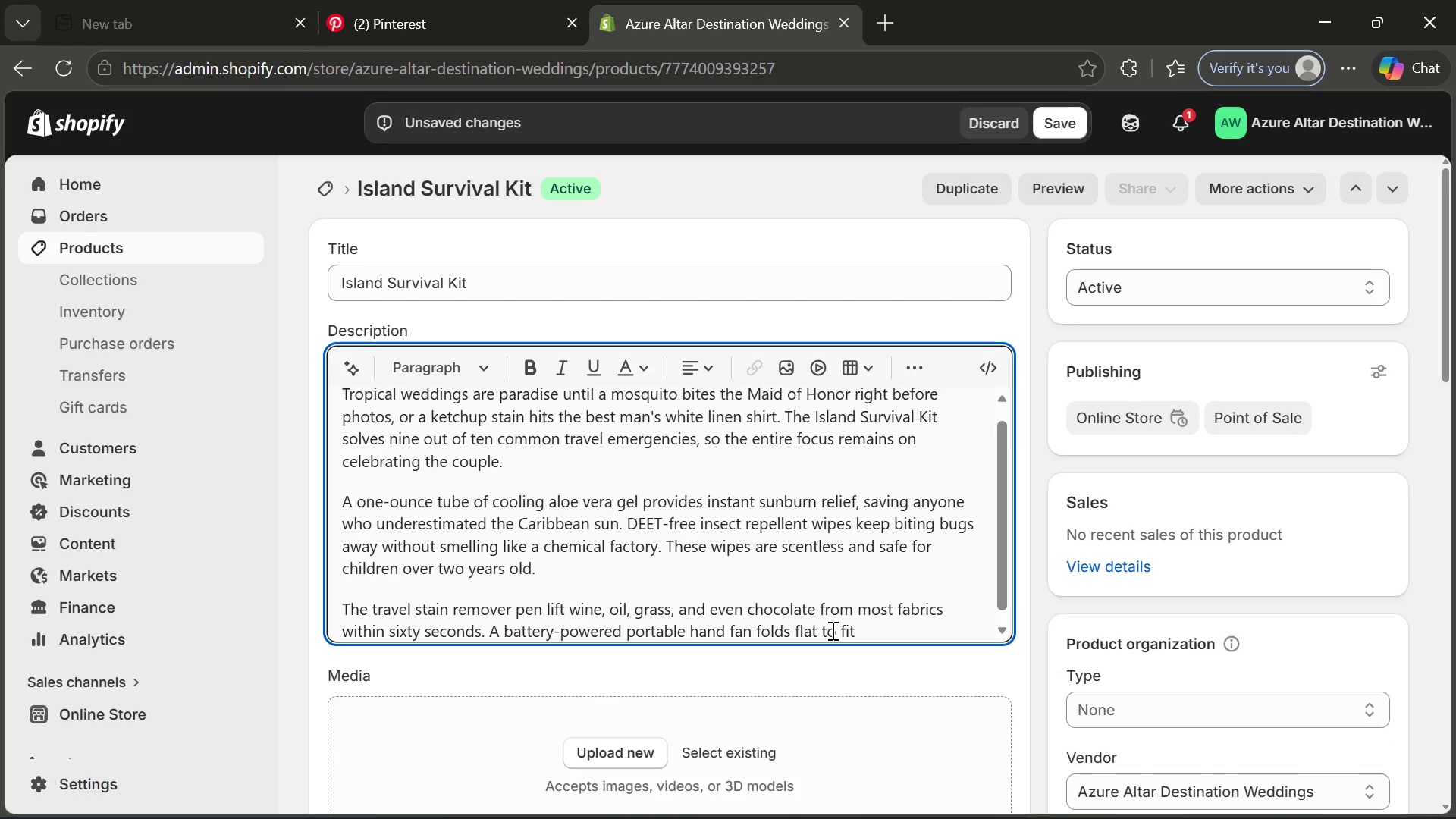 
wait(6.53)
 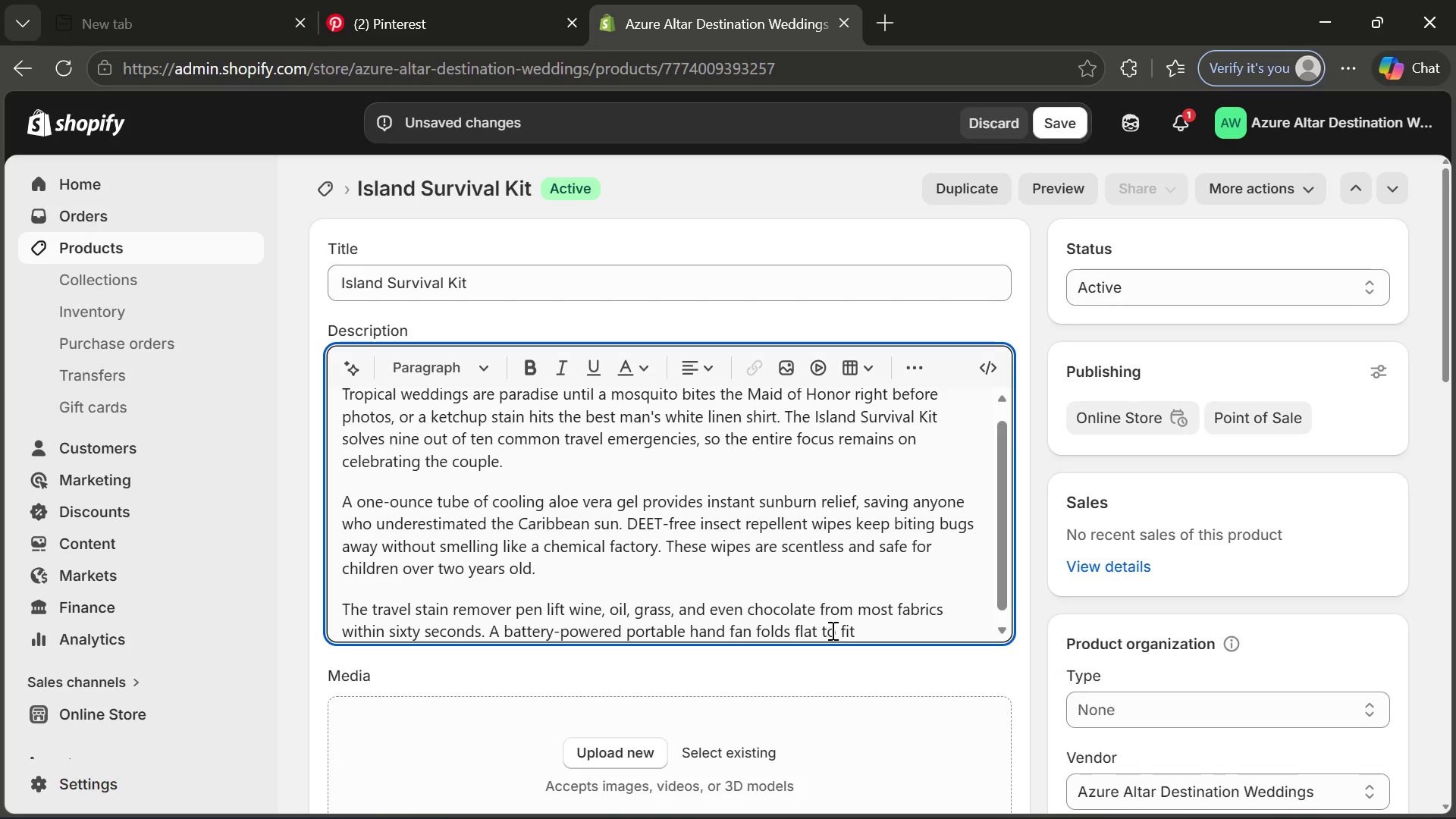 
type(in a pocket but expands to deliver)
 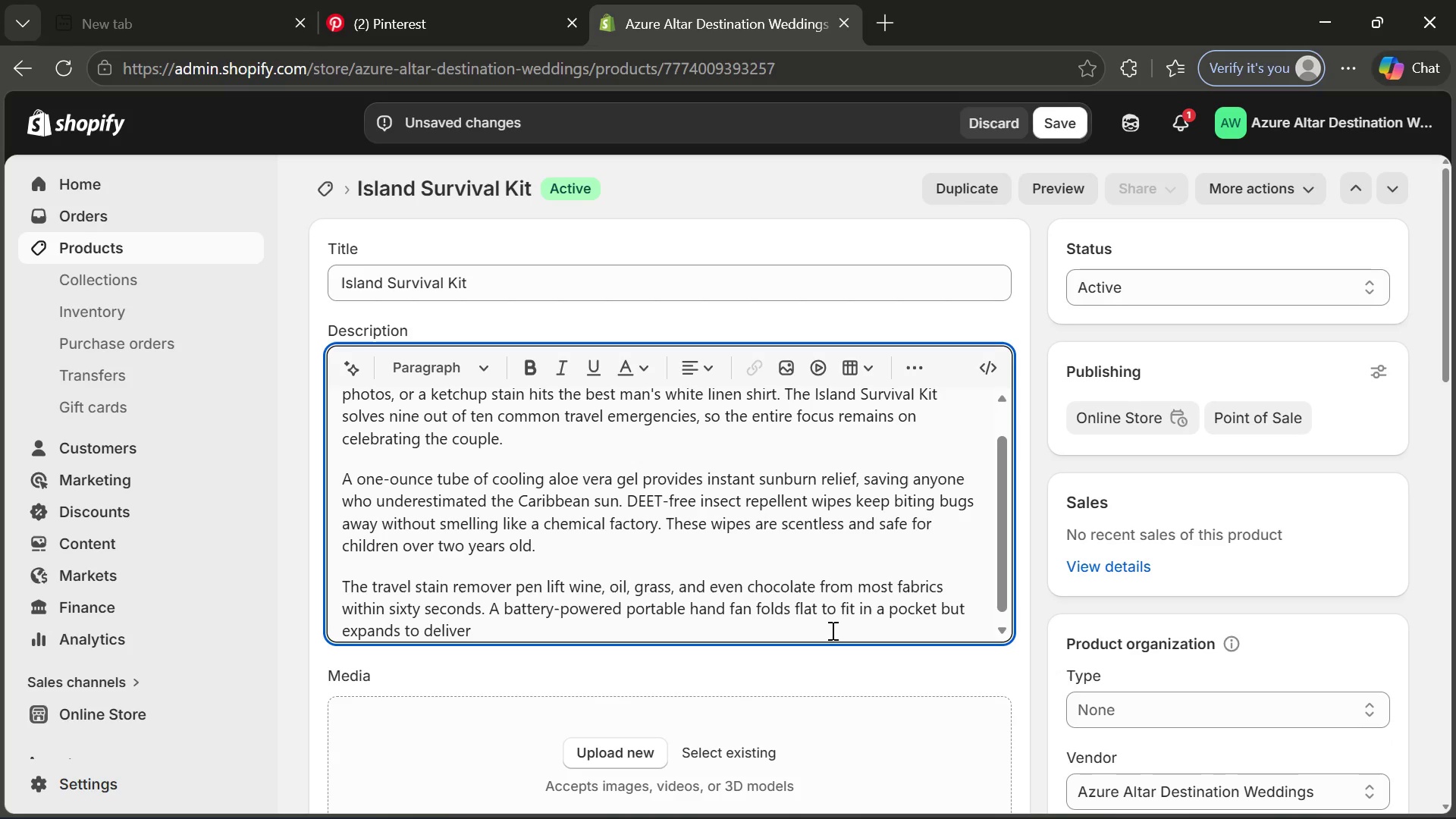 
type( a cooling brees)
key(Backspace)
type(ze during an outdoor cr=ermoney. Two )
 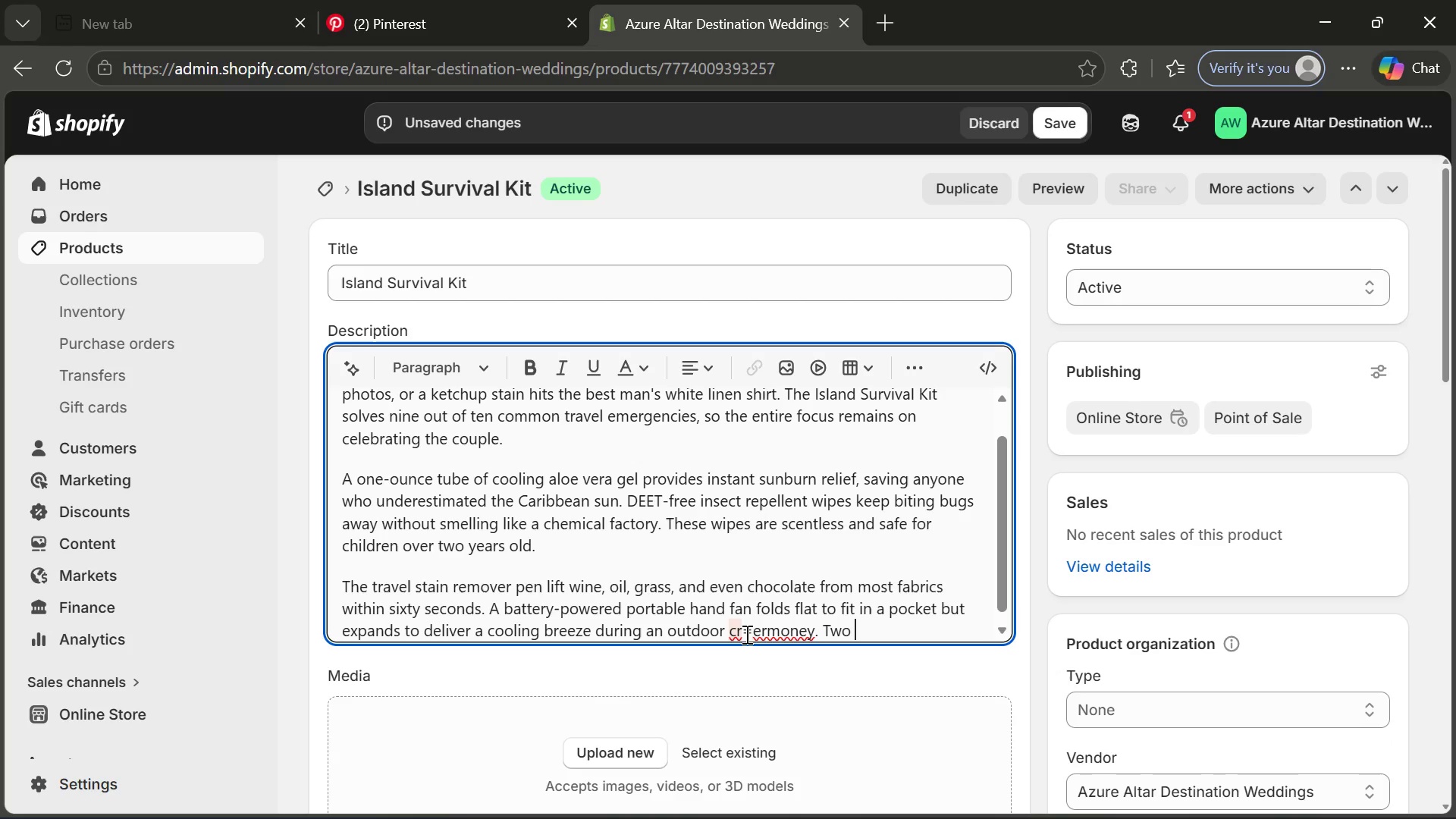 
left_click([745, 634])
 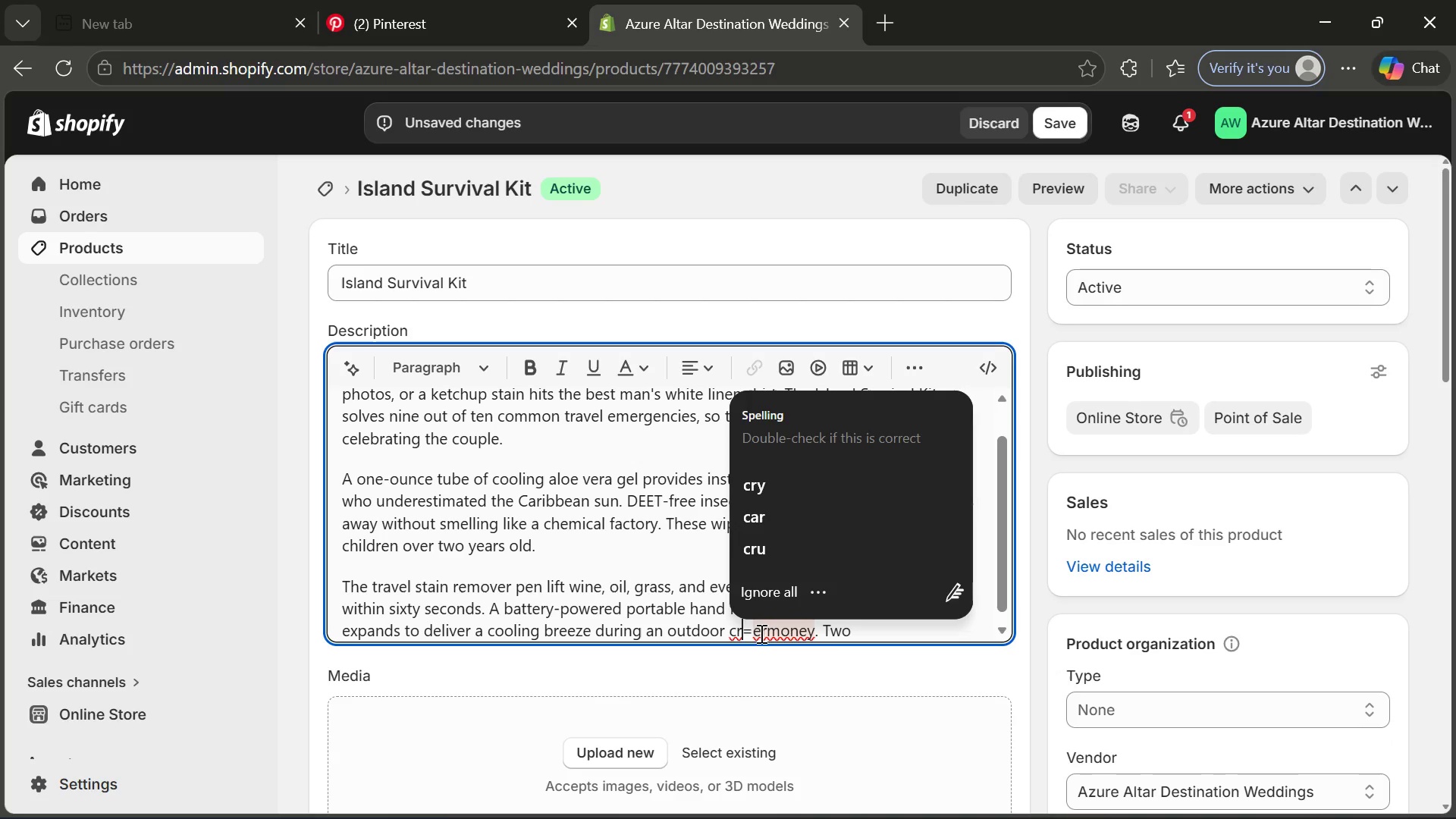 
key(ArrowRight)
 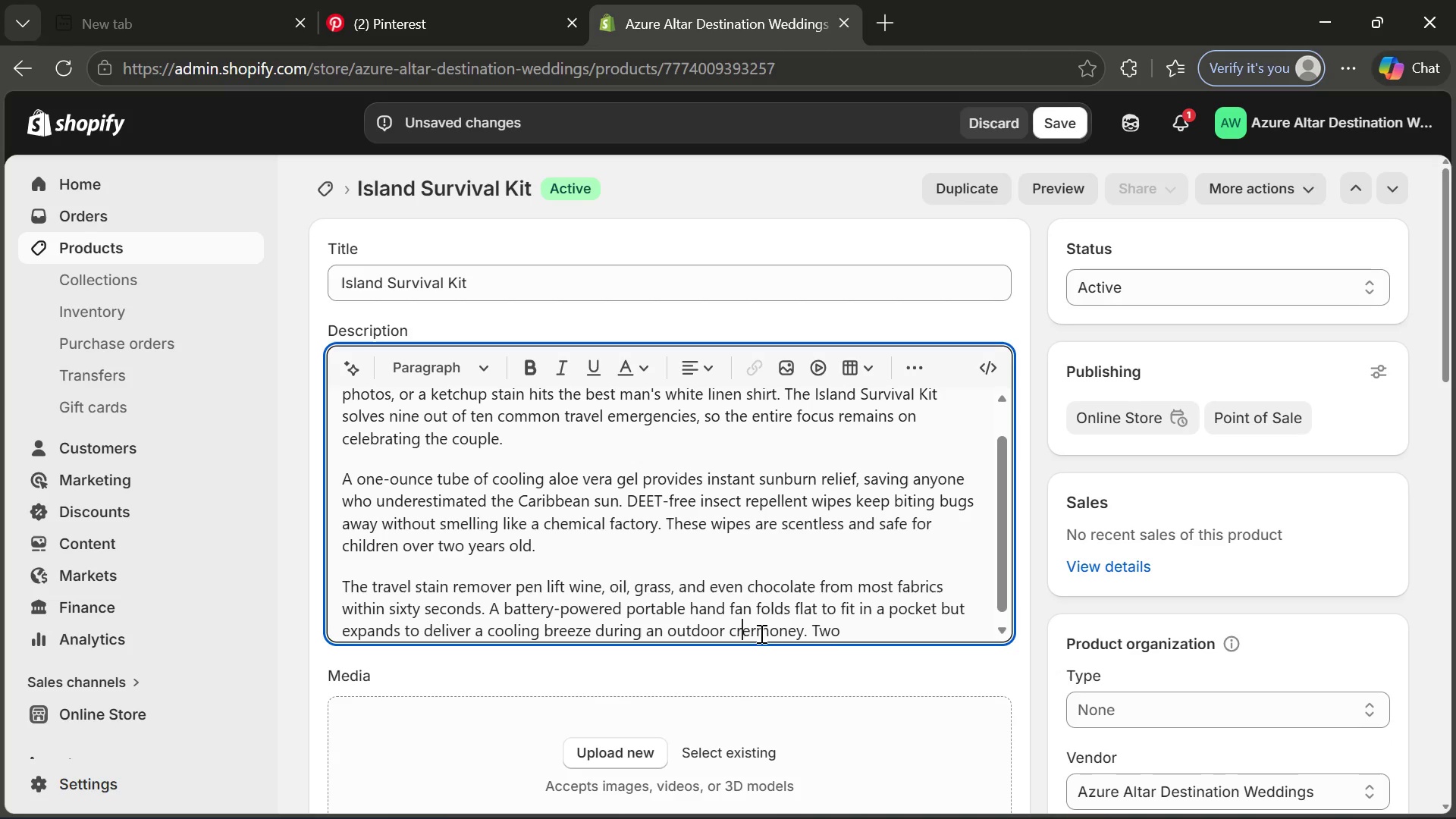 
key(Backspace)
 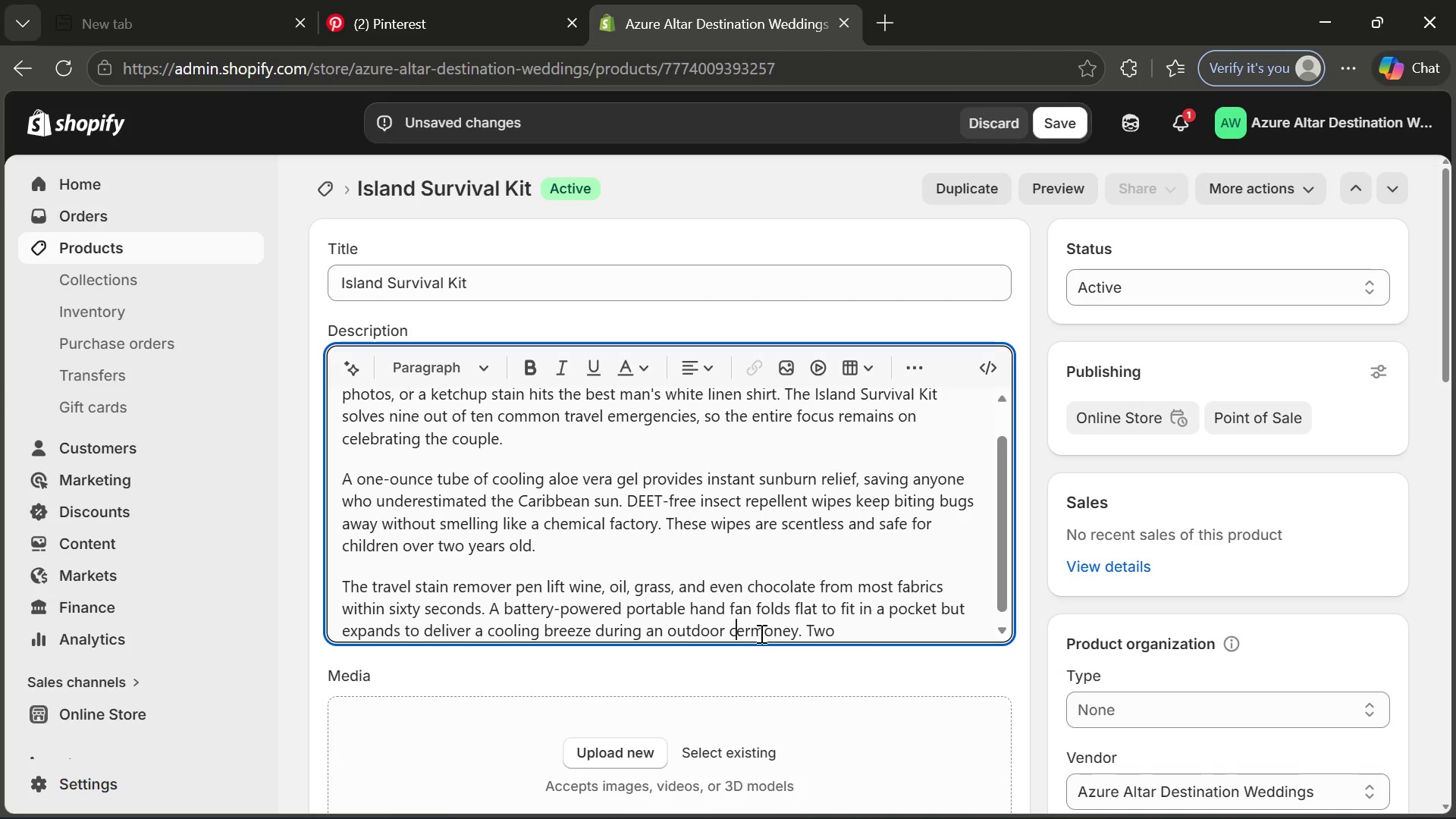 
key(Backspace)
 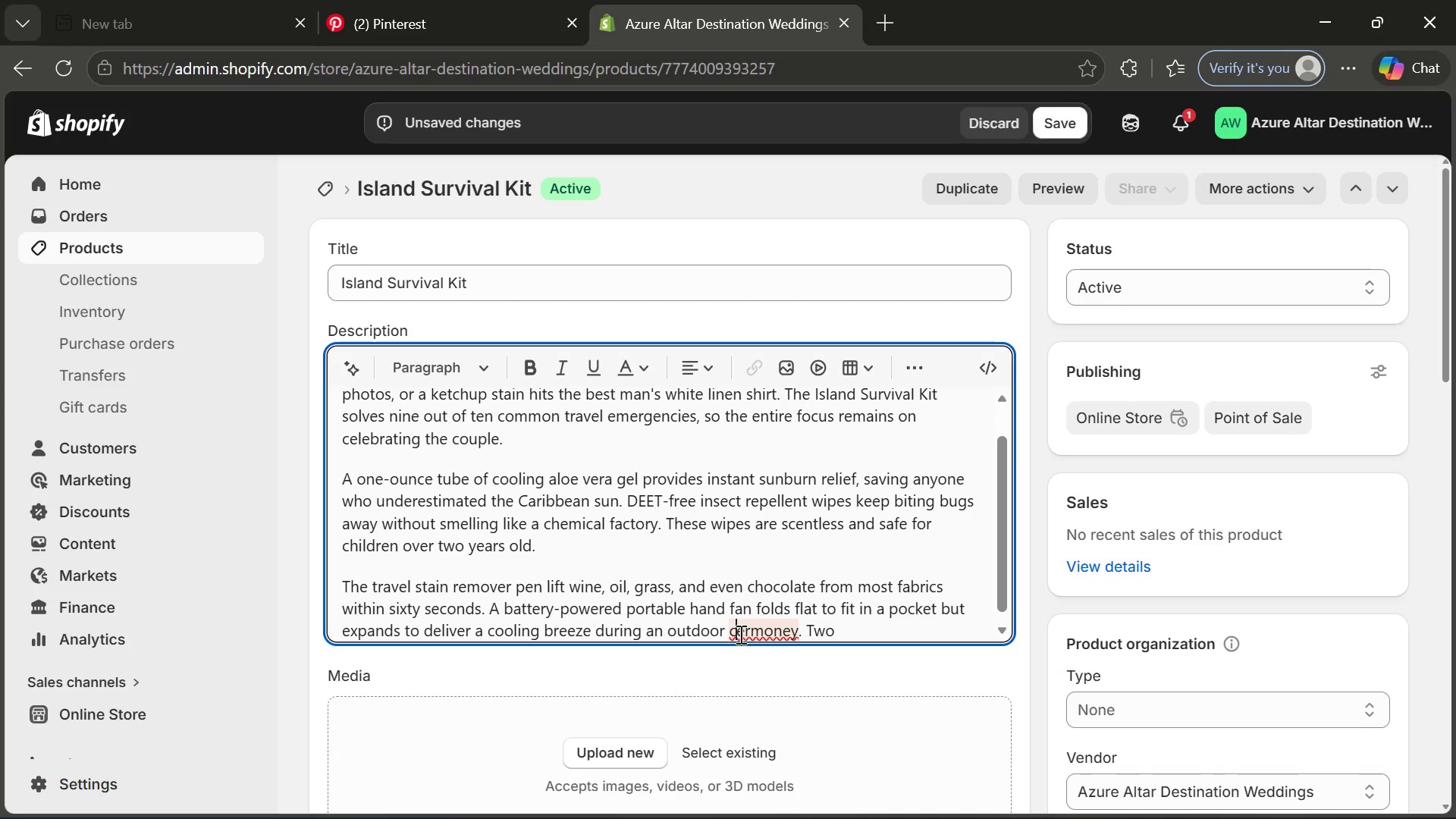 
left_click([746, 632])
 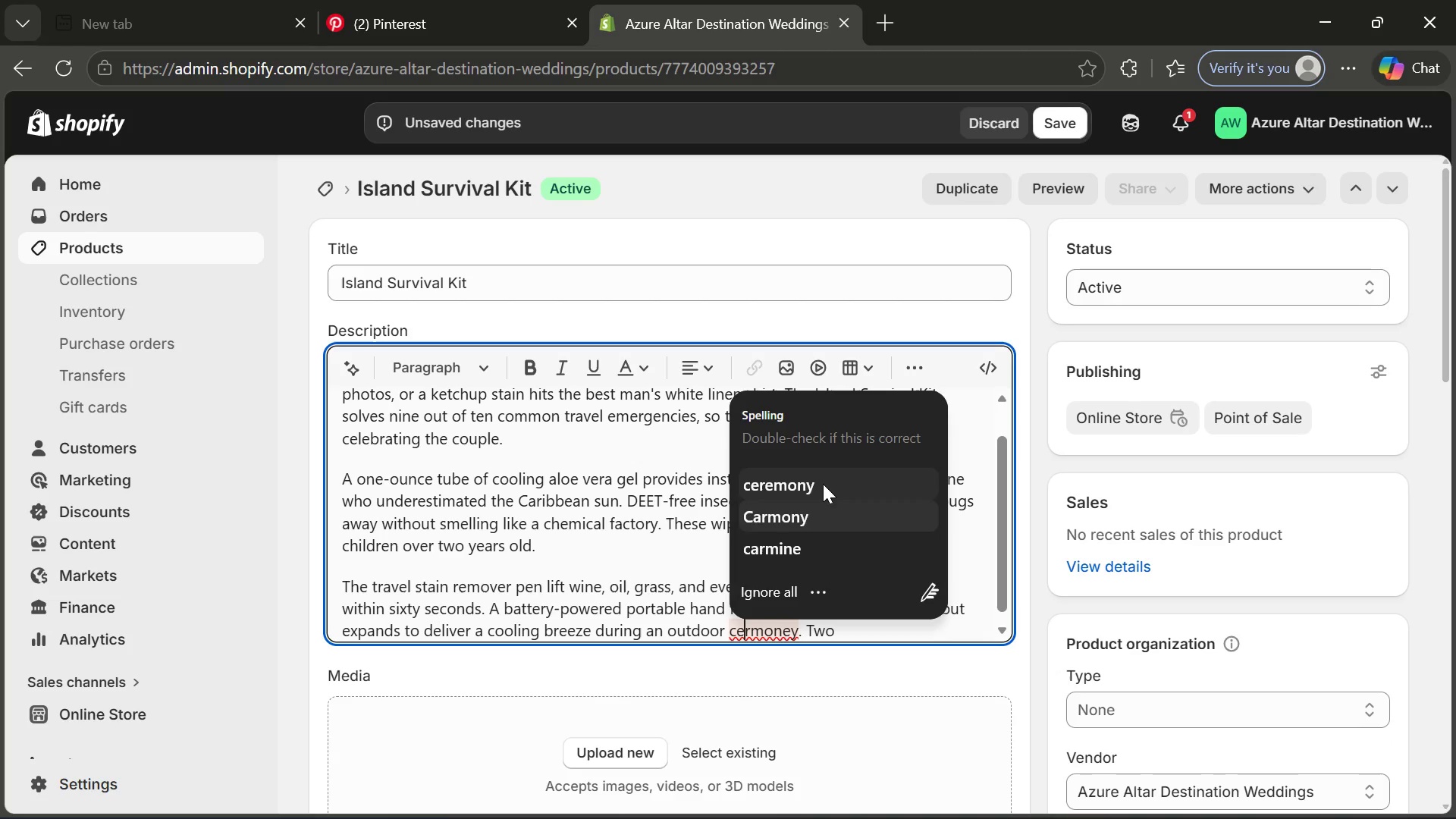 
left_click([824, 484])
 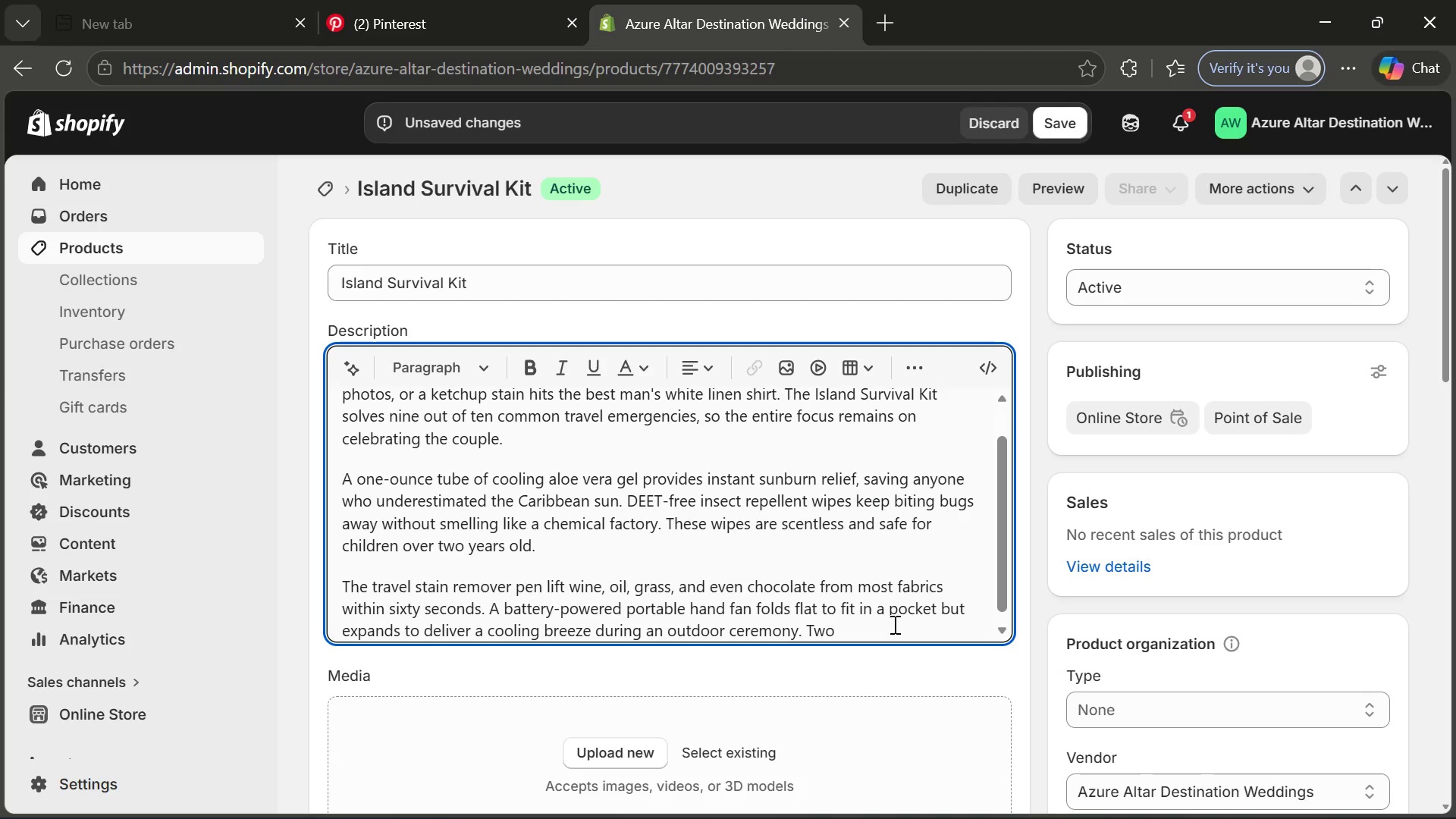 
left_click([893, 624])
 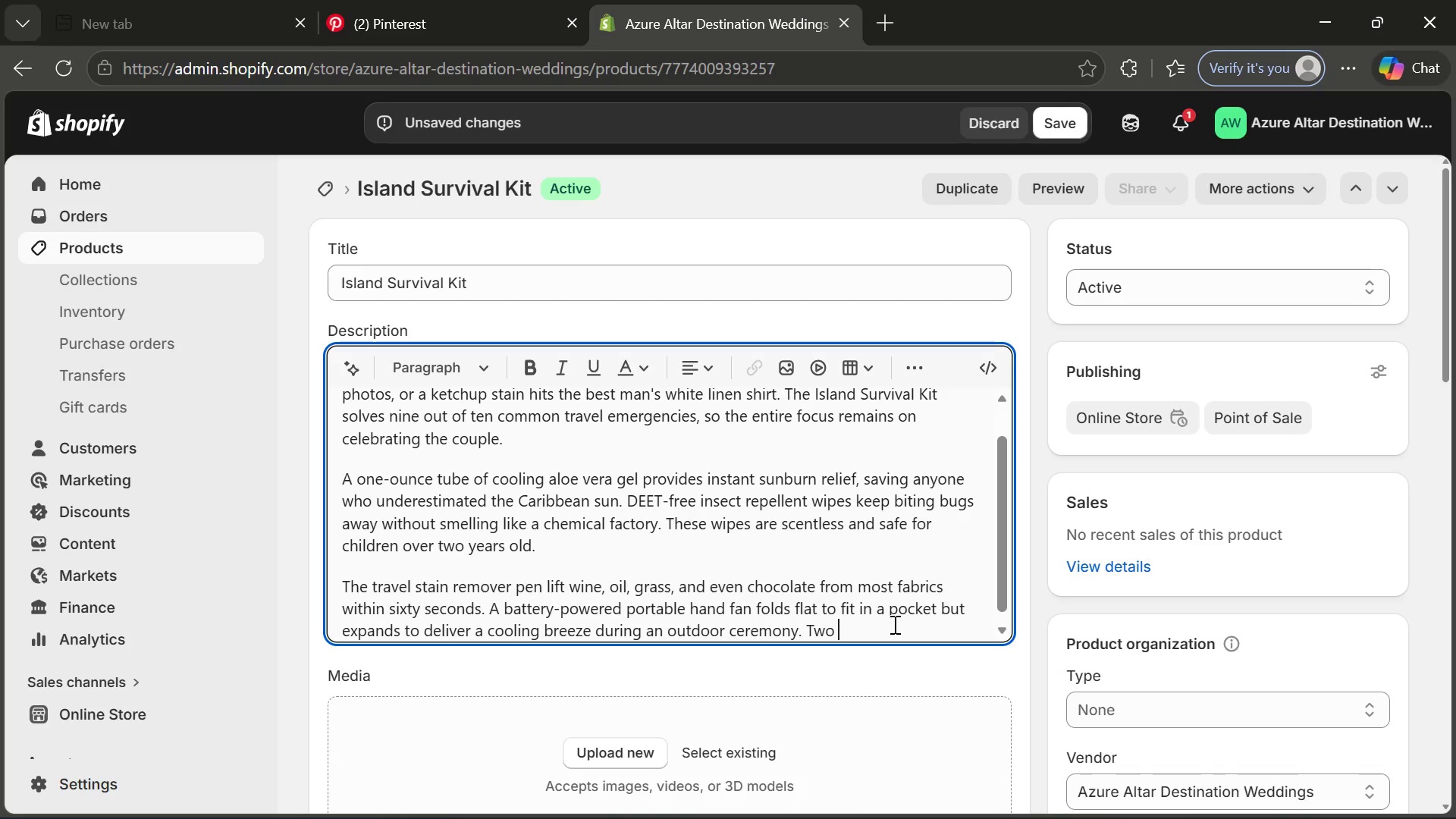 
type( )
key(Backspace)
type(packets of electro)
 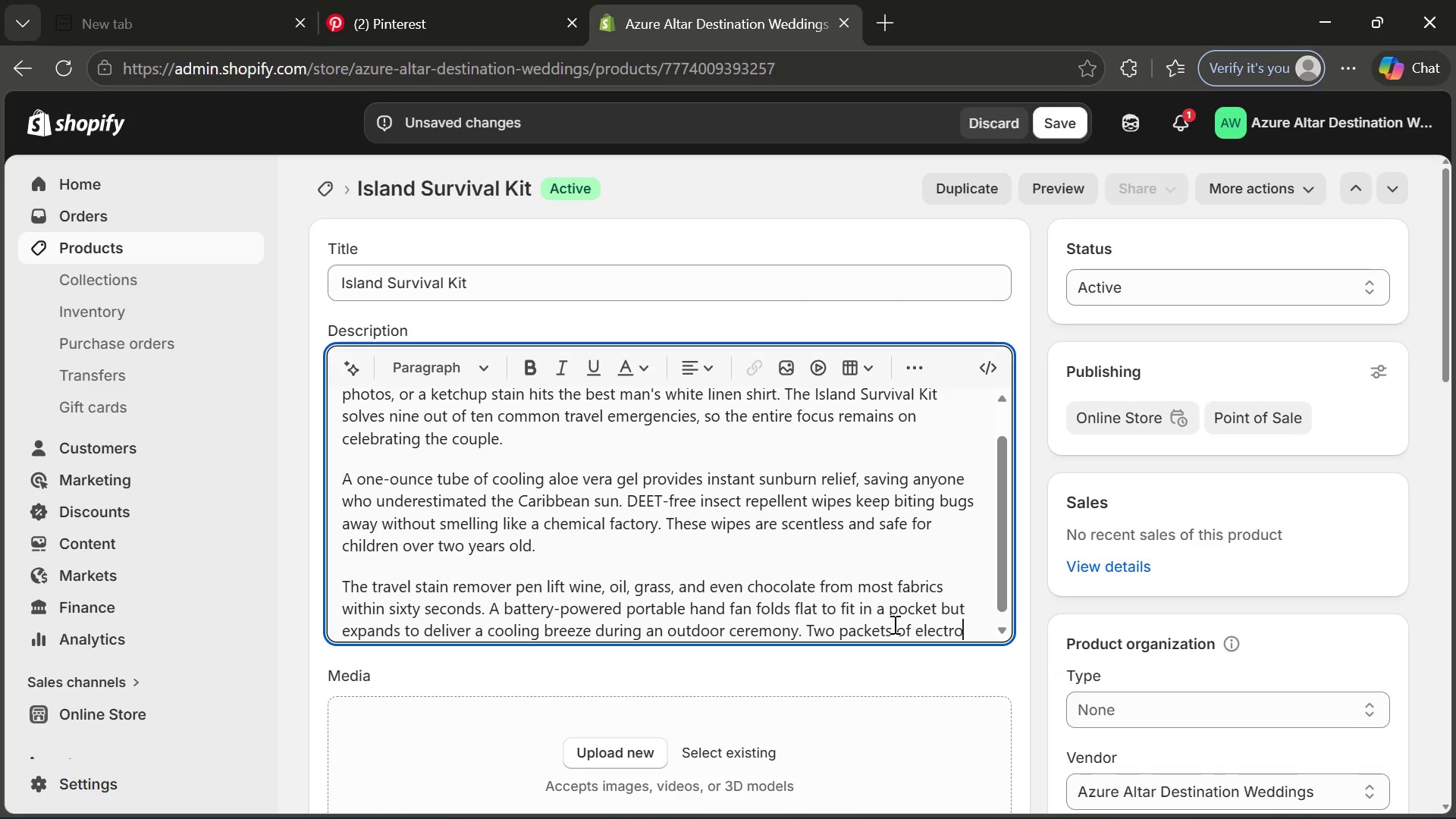 
type(lyte reh)
 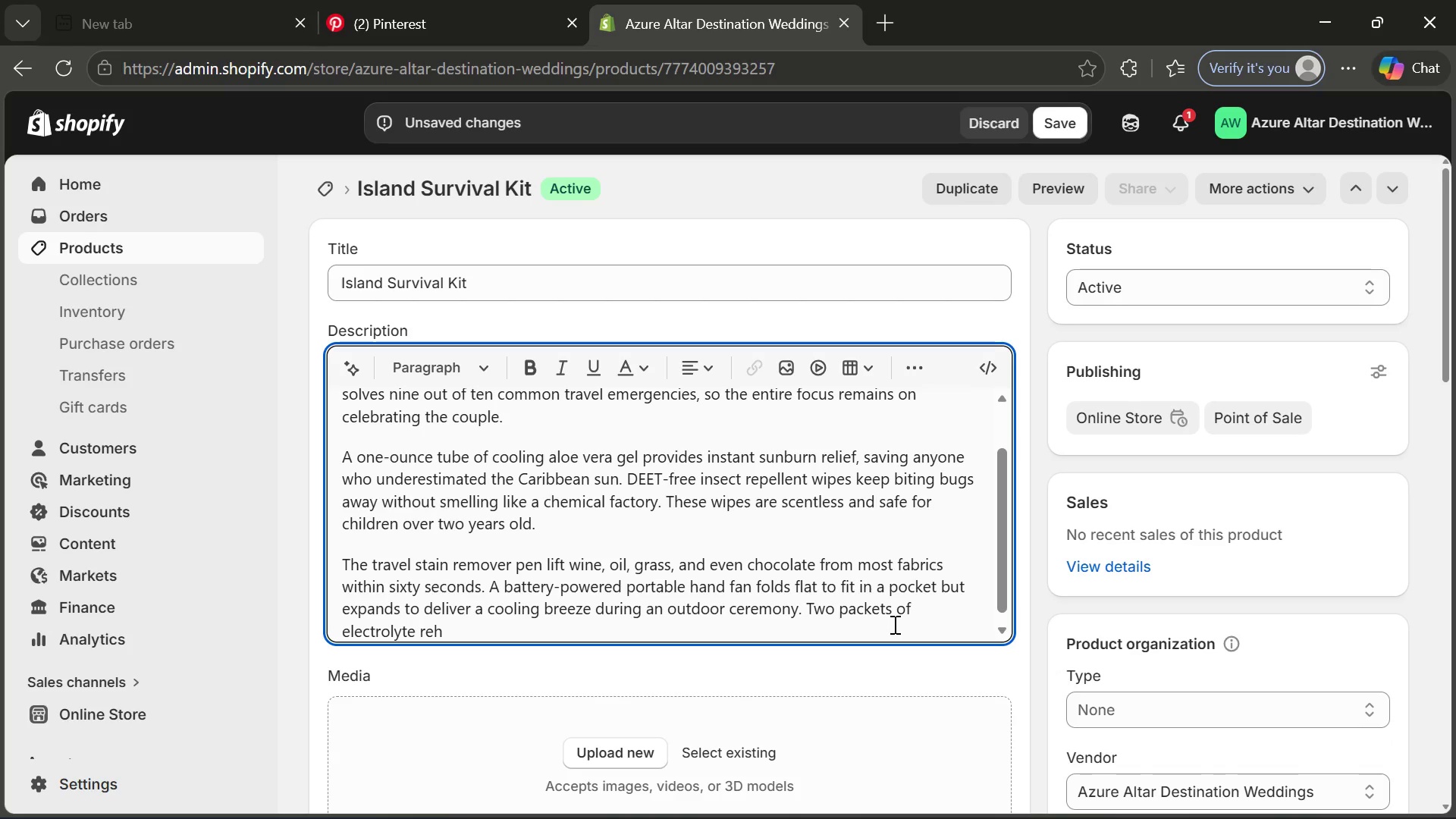 
type(ydration salts are the moring )
key(Backspace)
type(-)
 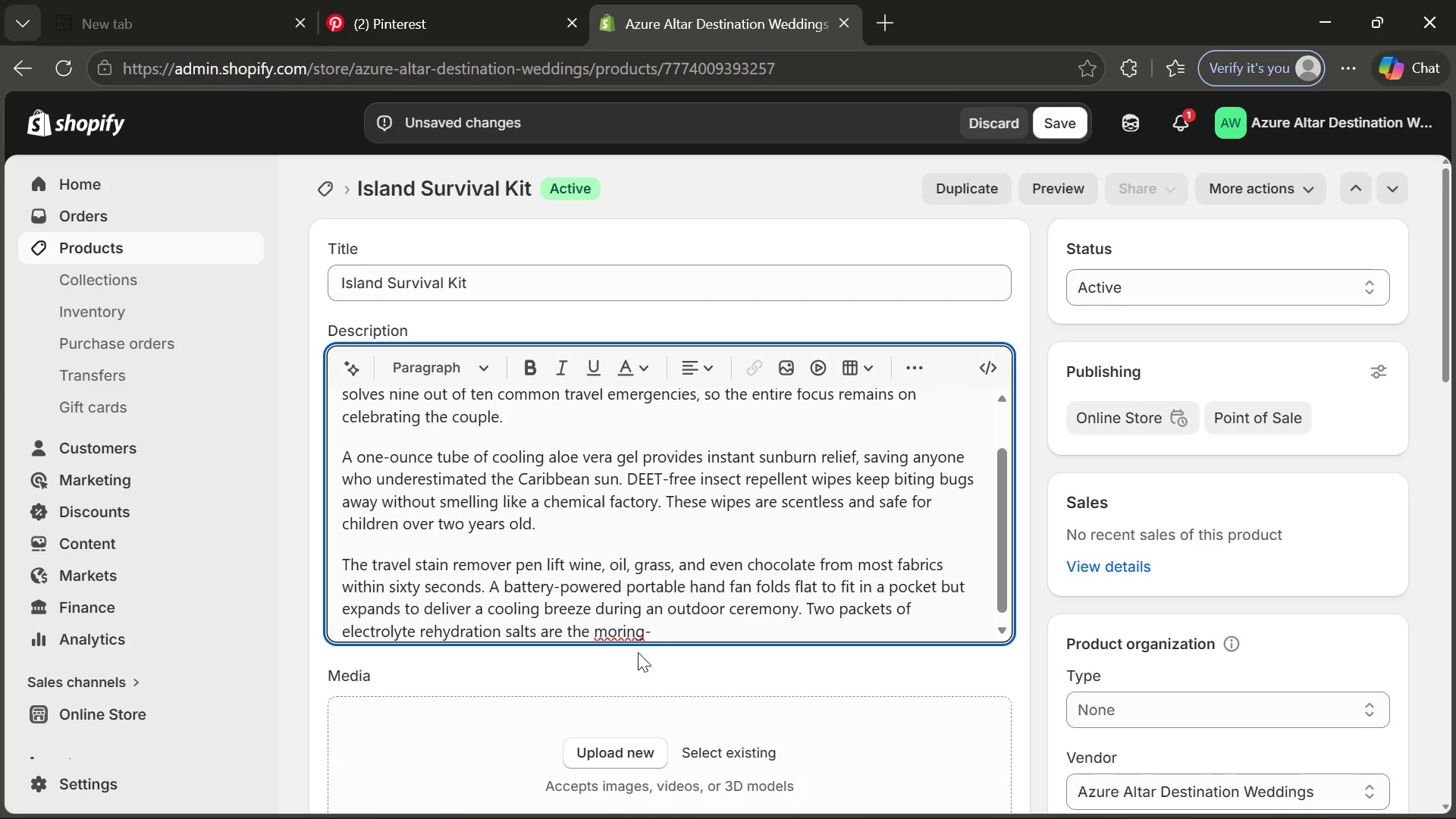 
left_click([623, 638])
 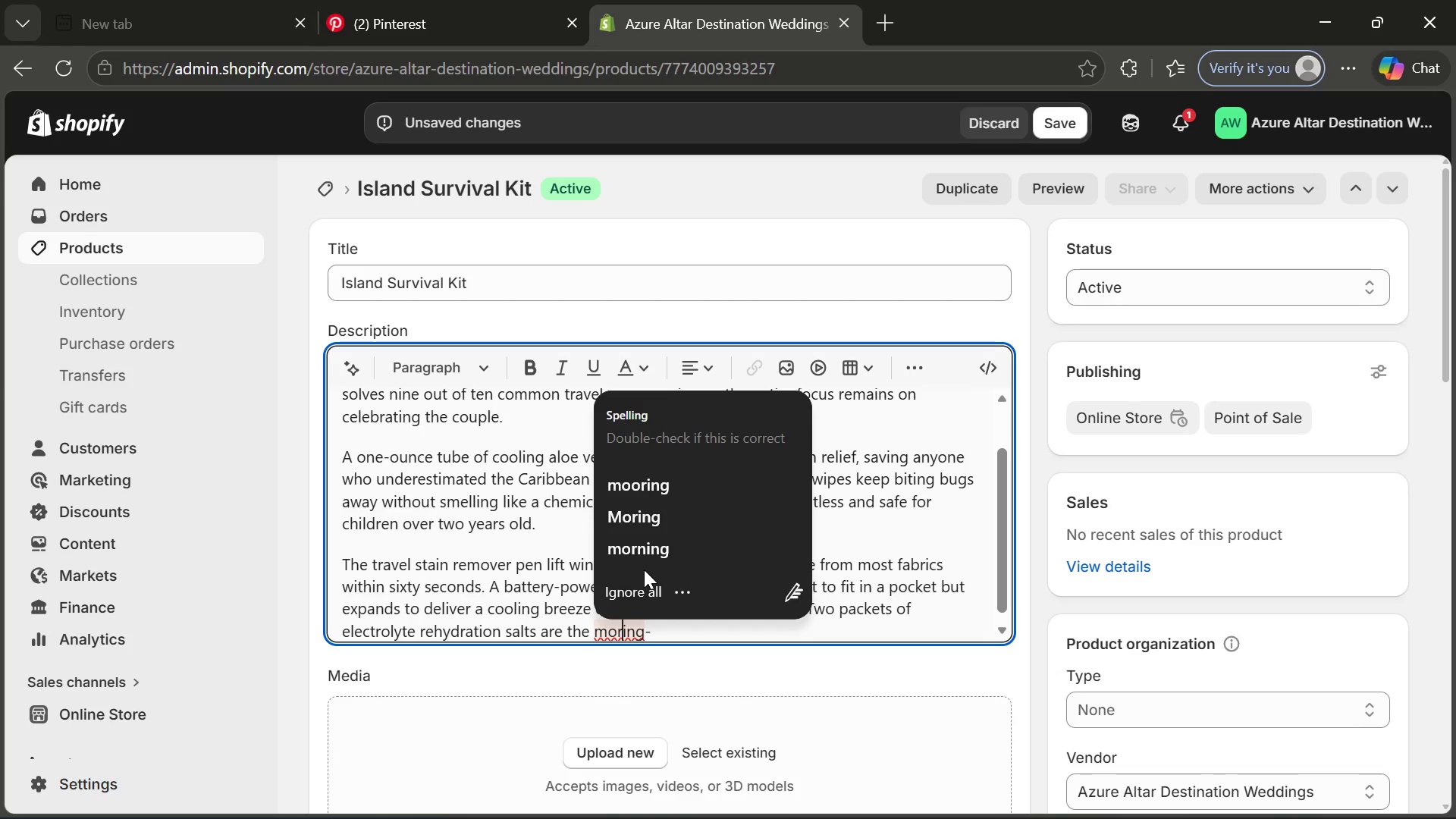 
left_click([663, 558])
 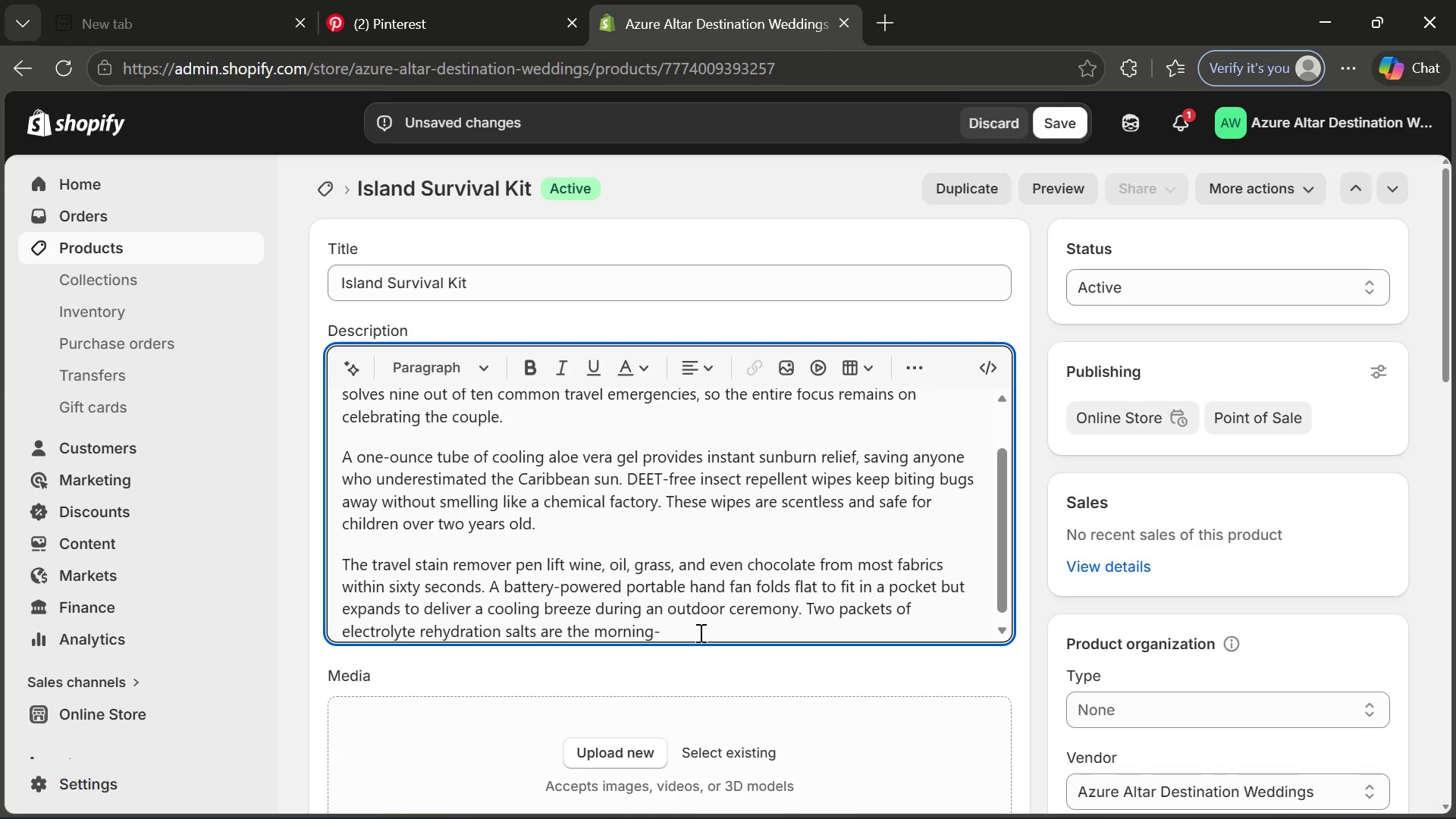 
left_click([699, 632])
 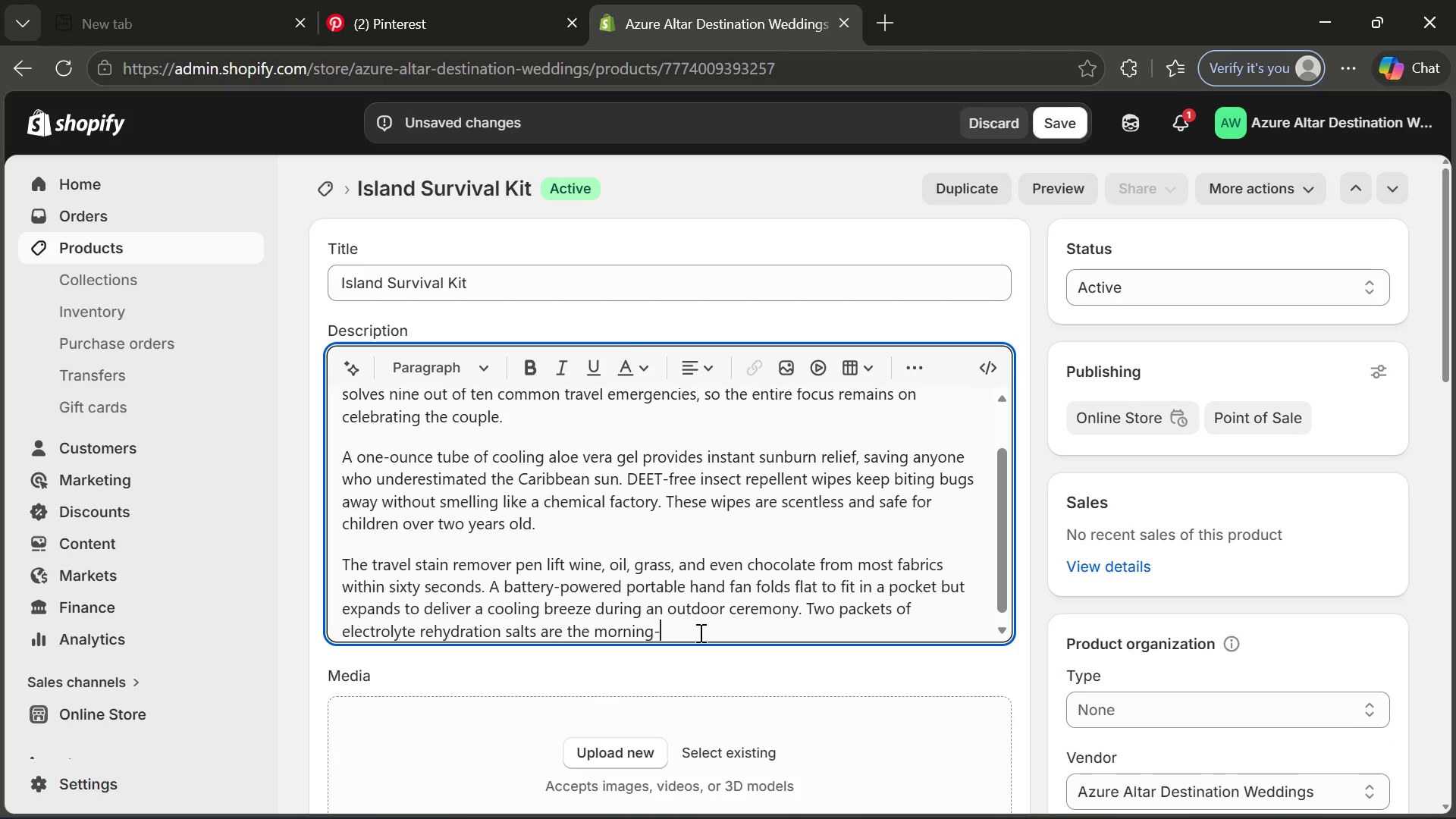 
type(after hero for anyone wj)
key(Backspace)
type(ho over=)
key(Backspace)
type(-celebrated at the welcome dinner.)
key(Backspace)
type(.[PageUp])
 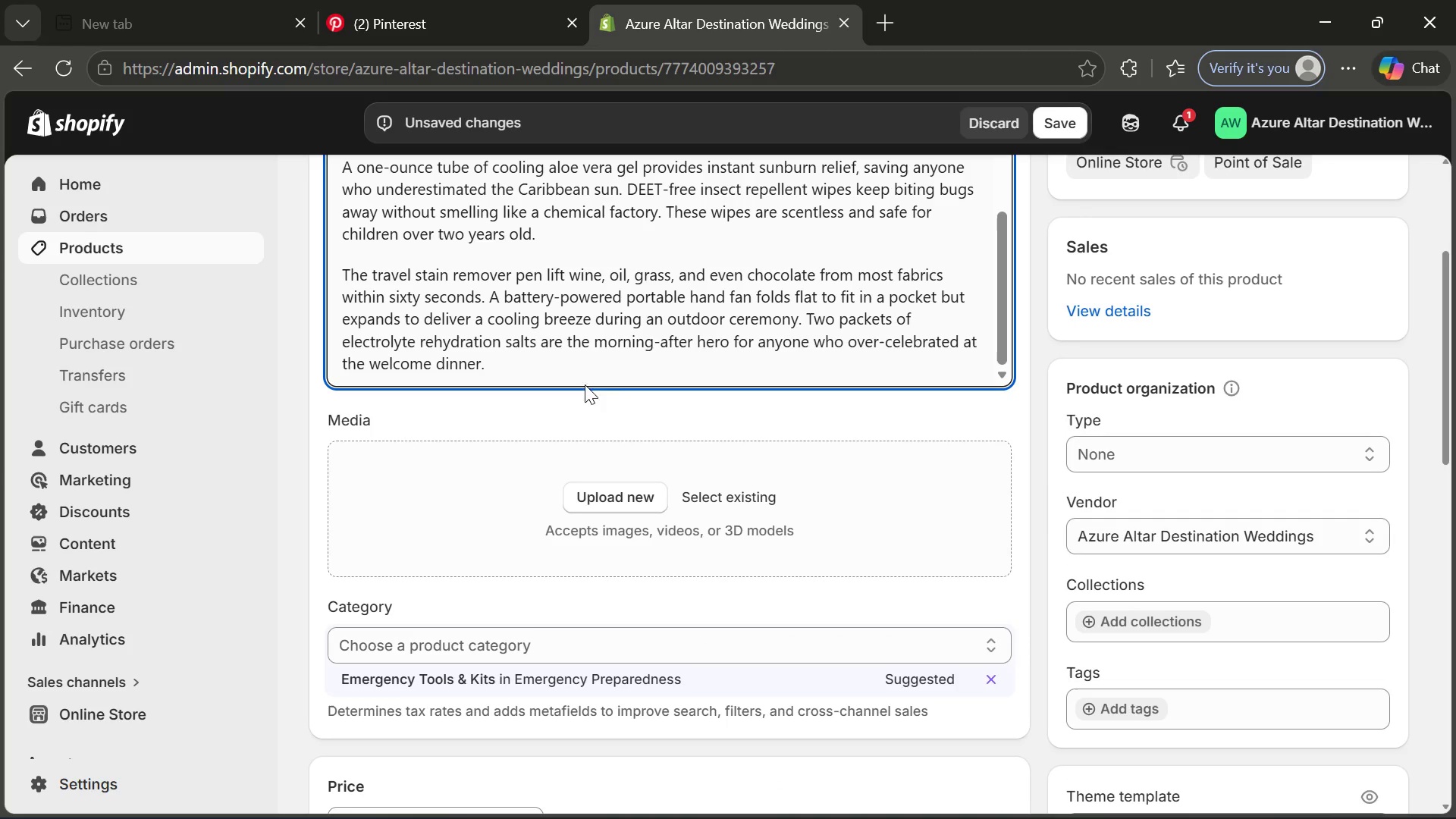 
left_click([583, 358])
 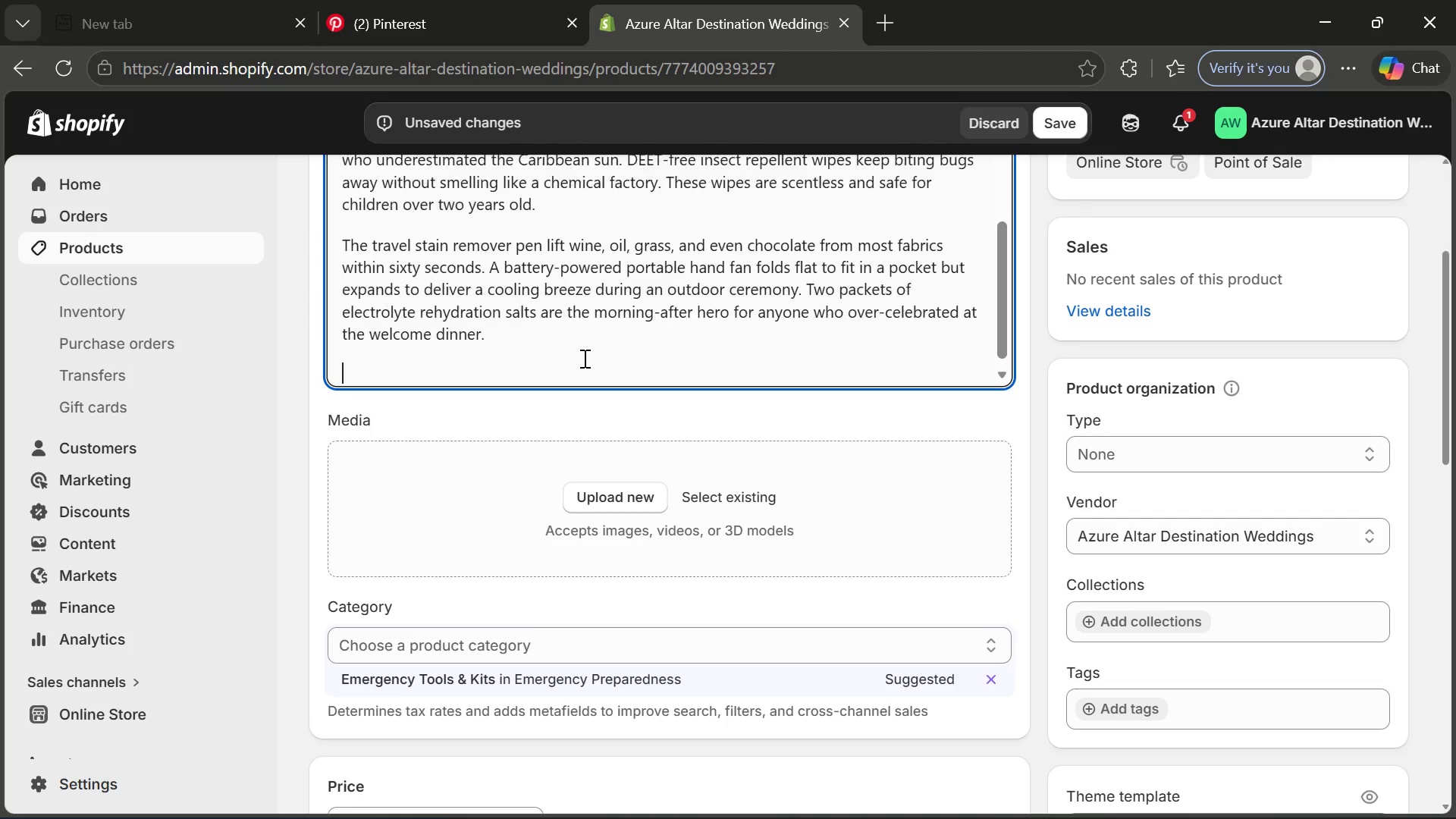 
key(Enter)
 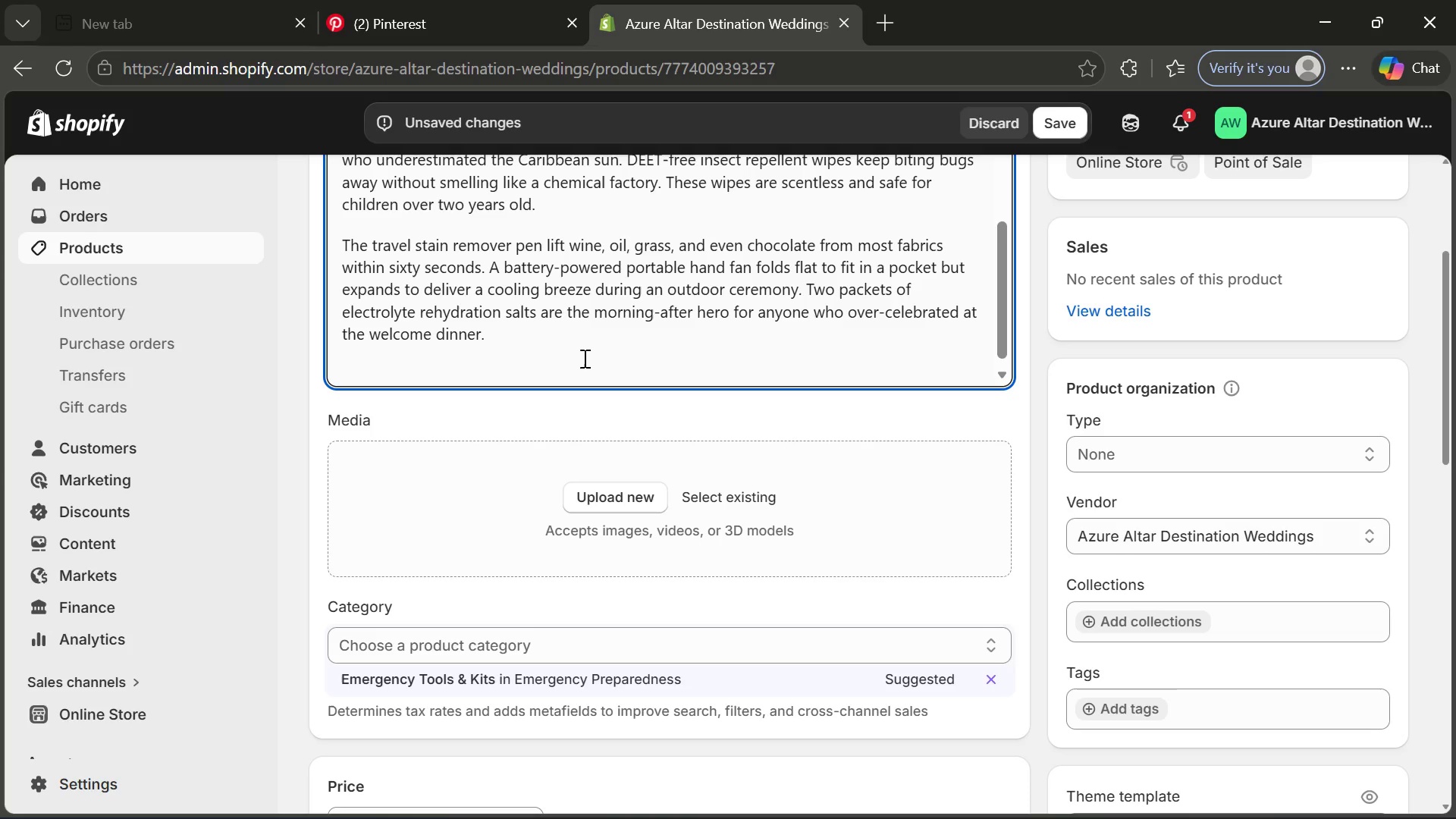 
type(Every single item is TSA-approved and fits easily insode)
key(Backspace)
key(Backspace)
key(Backspace)
type(ide a small clucth purse or jeans pocket. No chechek)
key(Backspace)
key(Backspace)
key(Backspace)
type(keded =)
key(Backspace)
key(Backspace)
key(Backspace)
key(Backspace)
type( baggage required.)
 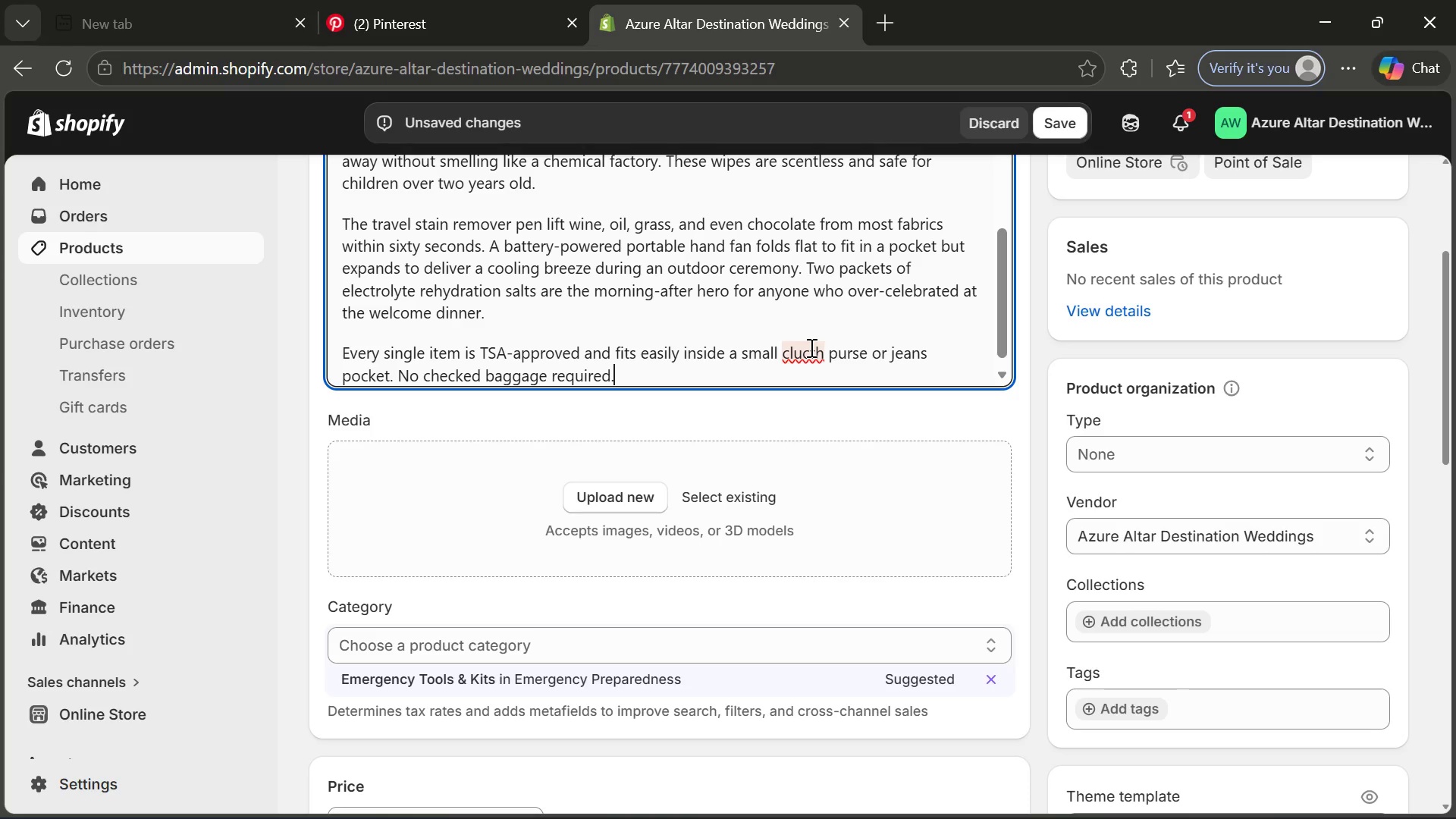 
left_click([810, 347])
 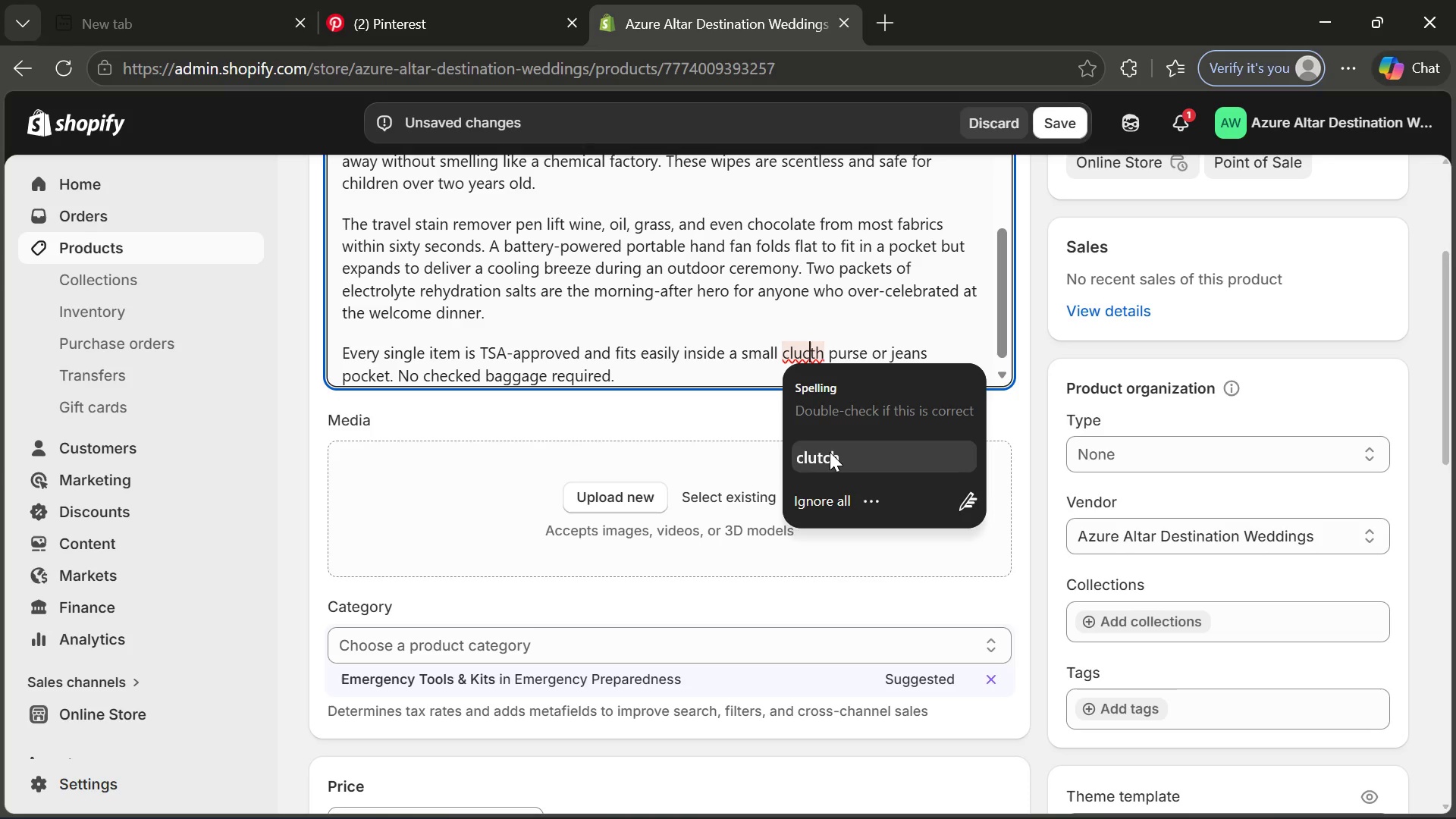 
left_click([830, 452])
 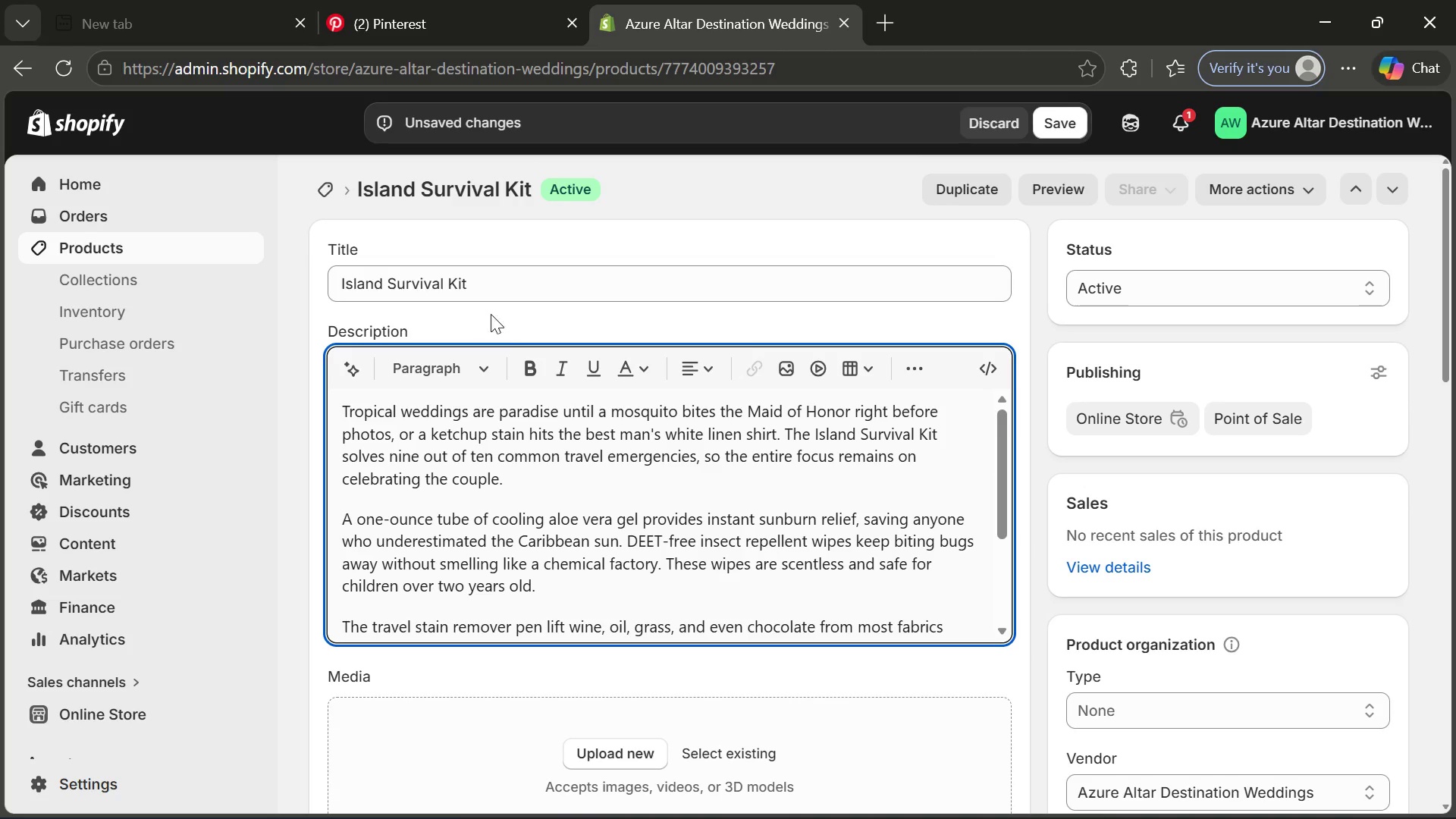 
wait(12.84)
 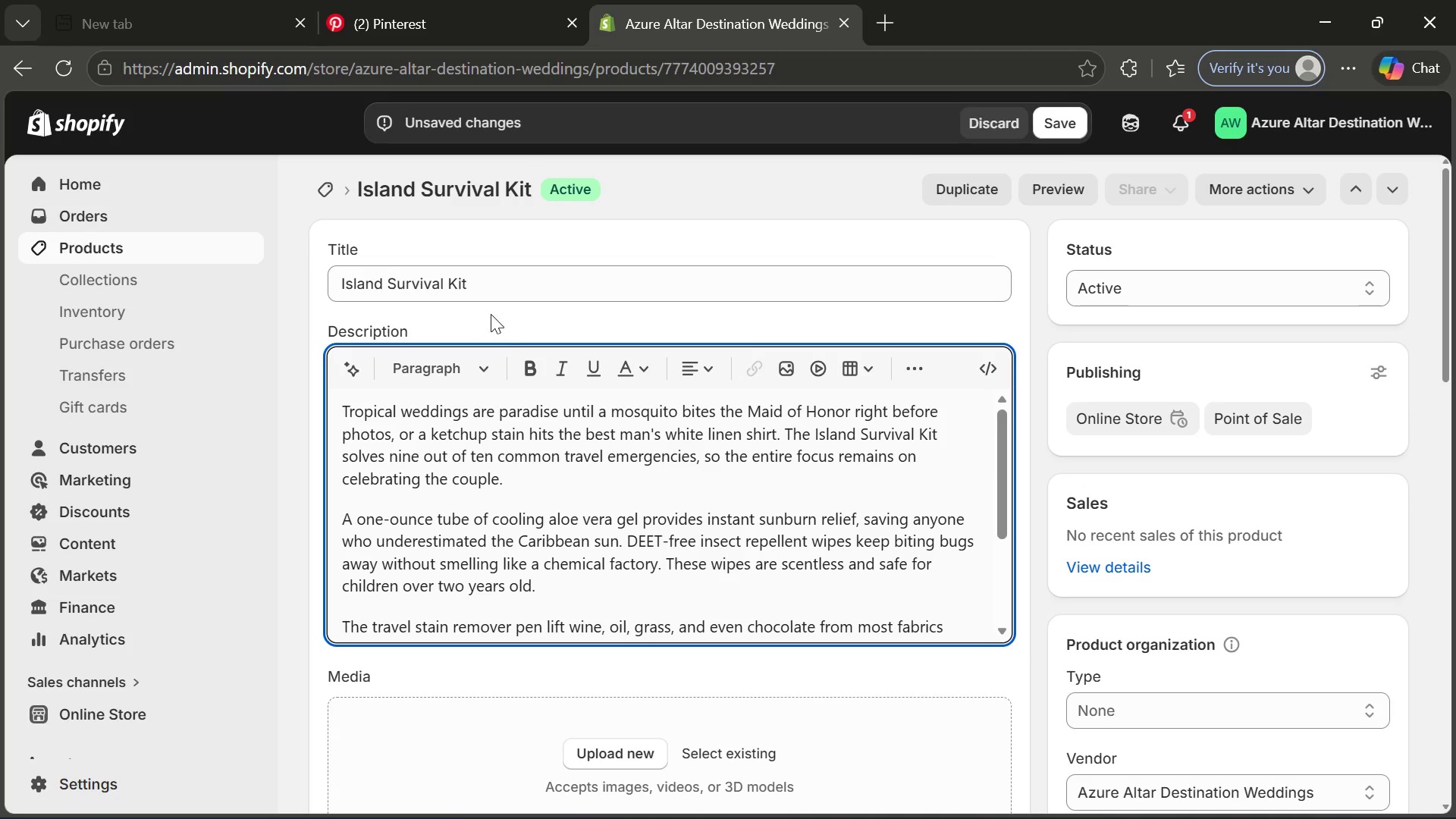 
left_click_drag(start_coordinate=[433, 0], to_coordinate=[733, 68])
 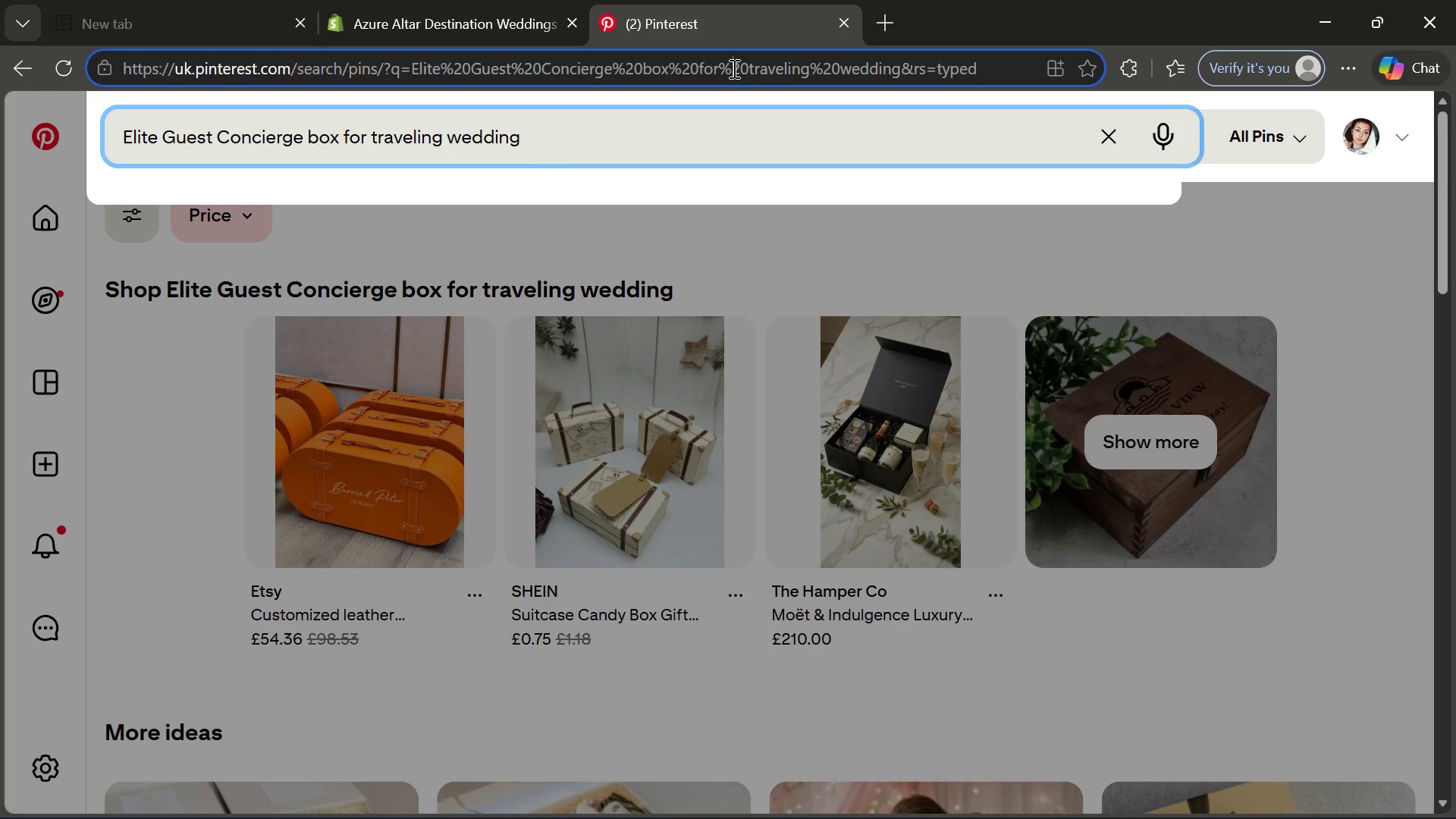 
left_click([733, 68])
 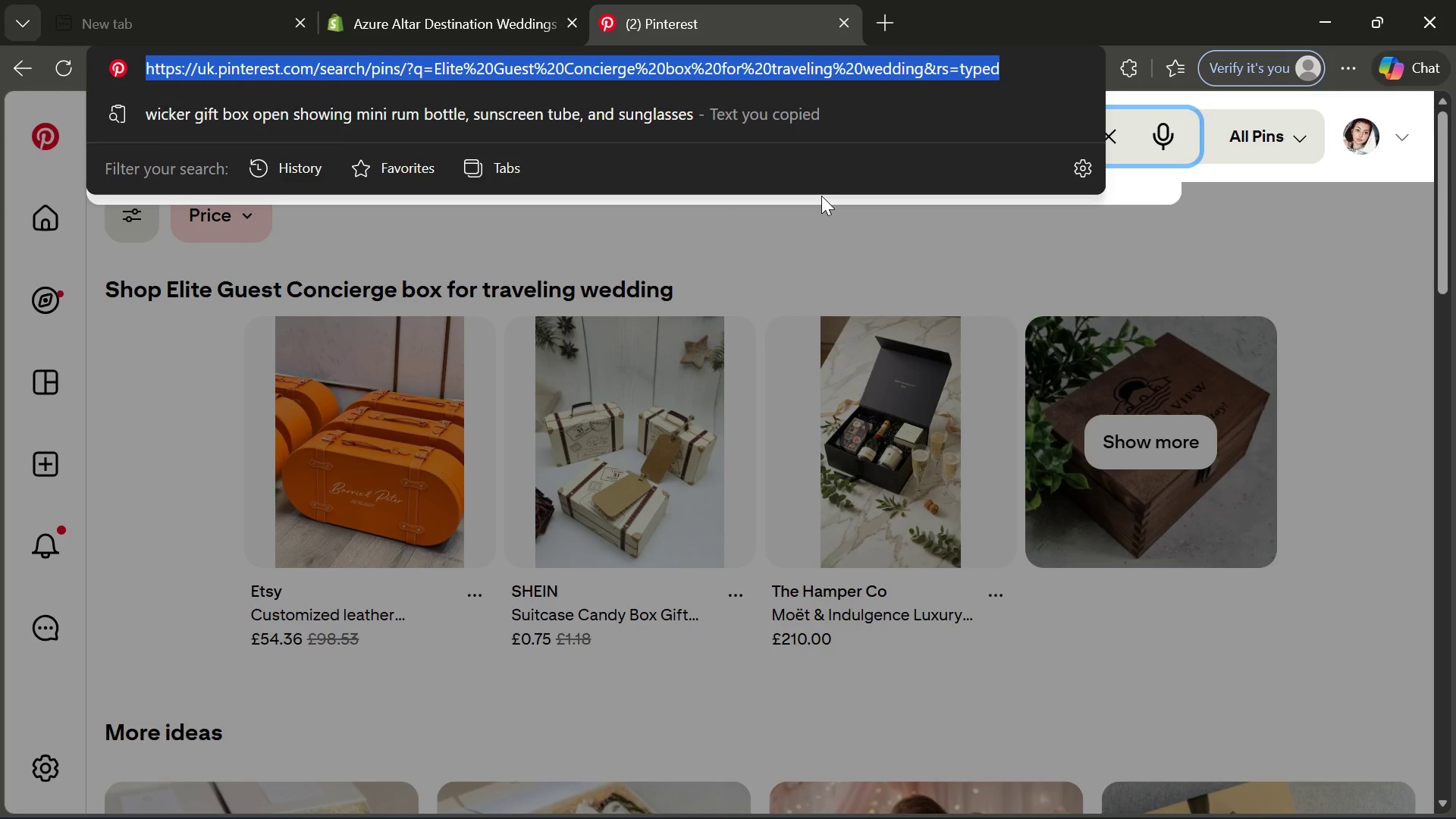 
left_click([817, 243])
 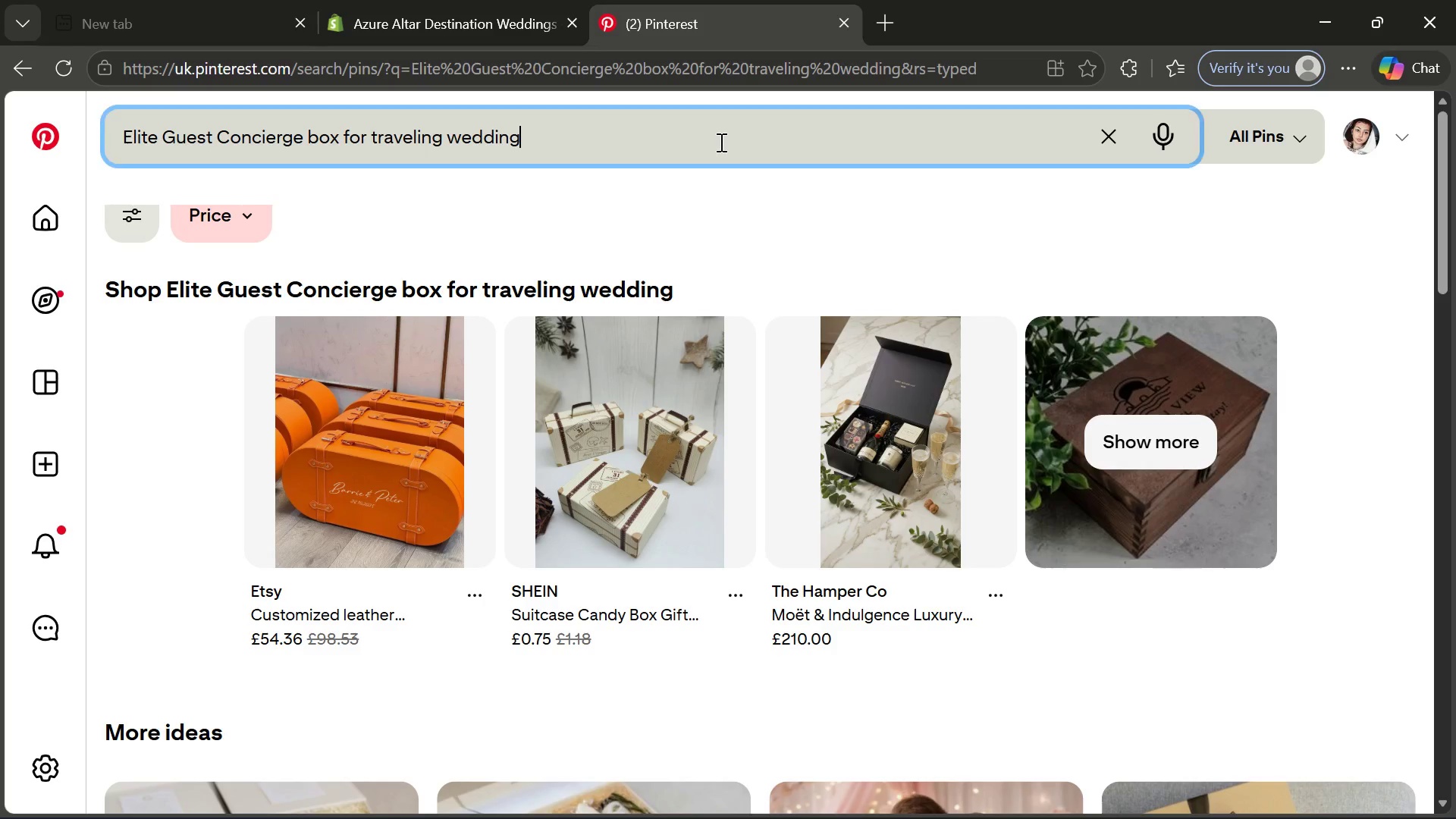 
left_click([720, 142])
 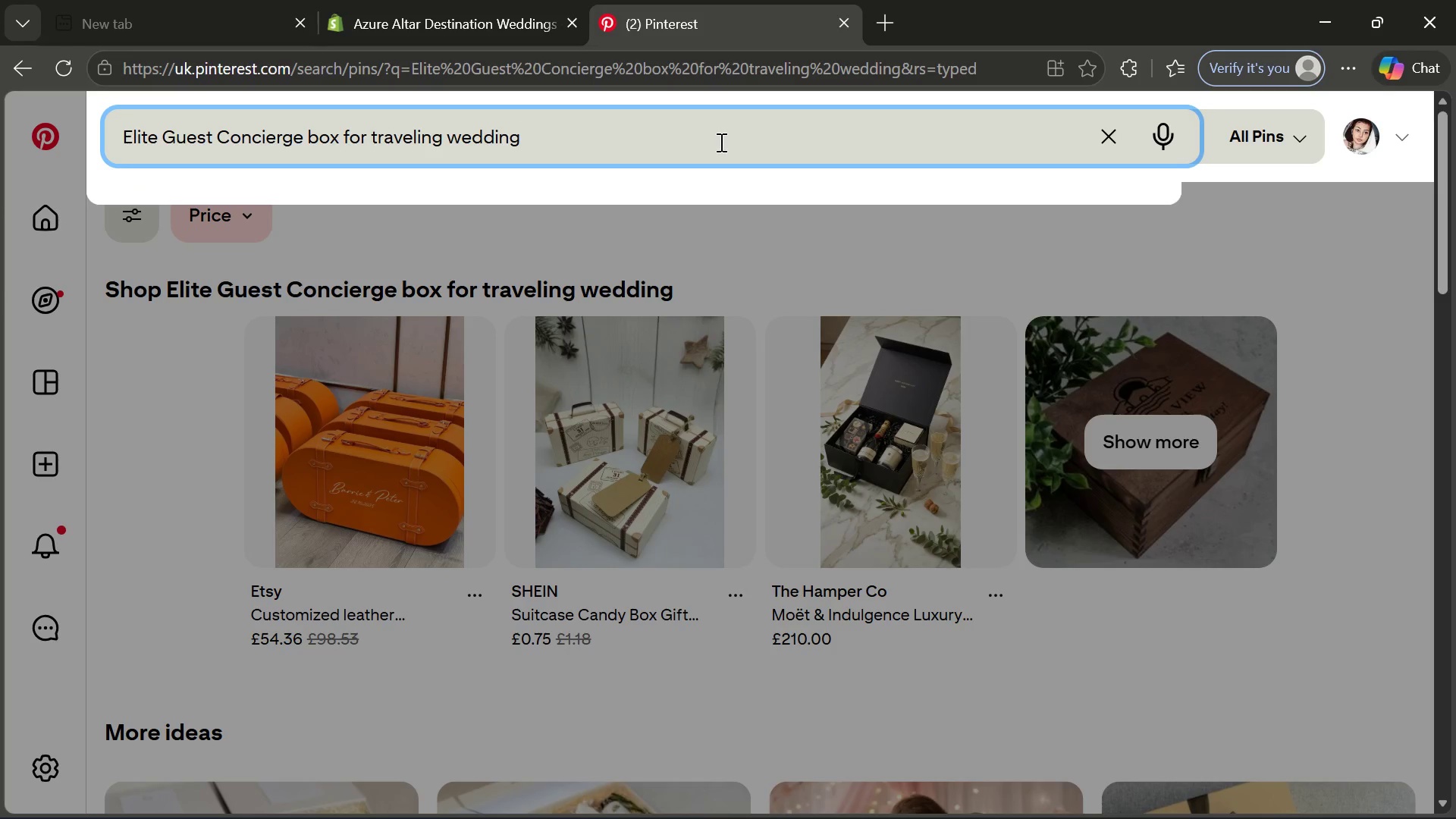 
key(Control+A)
 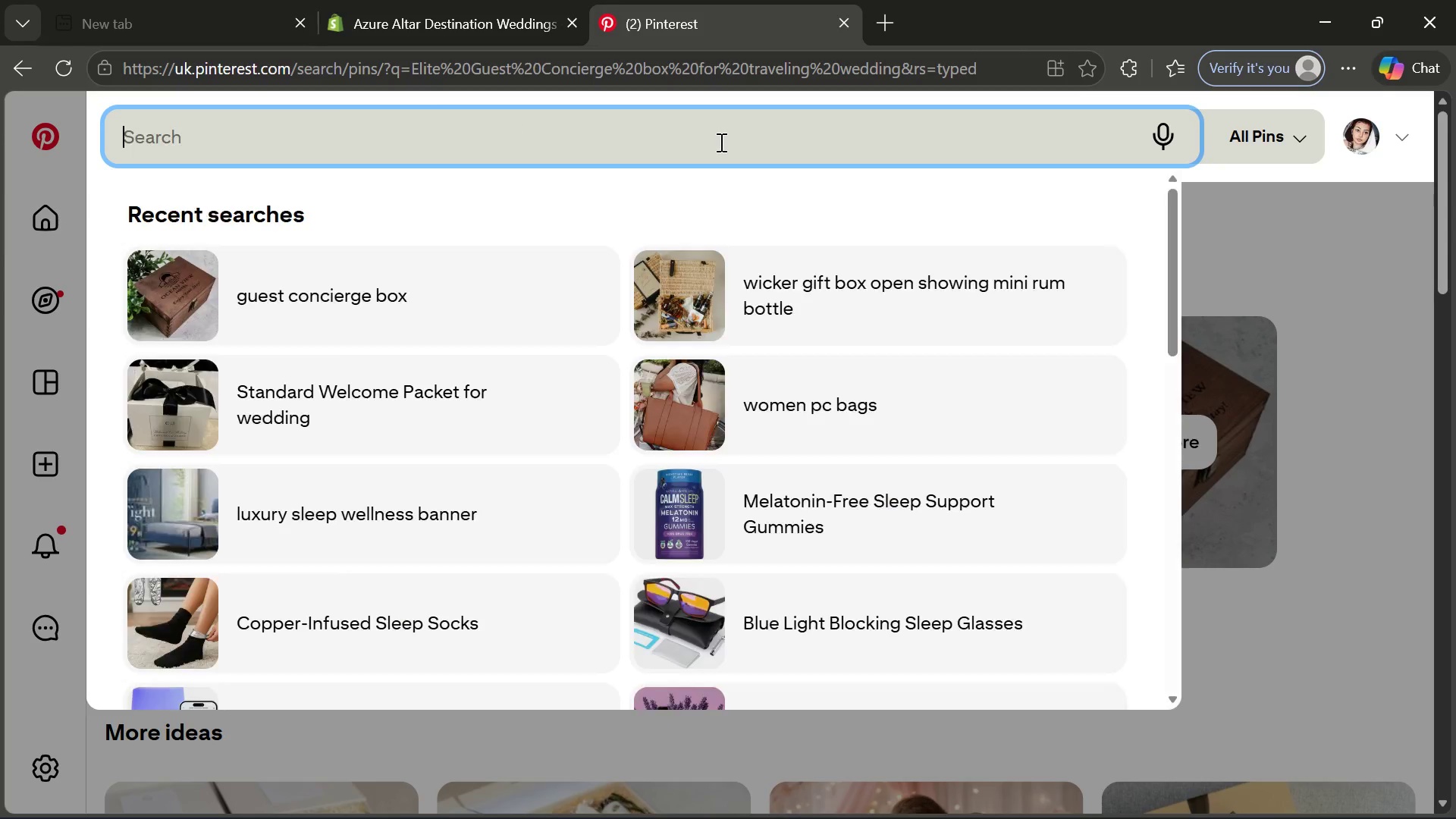 
key(Backspace)
 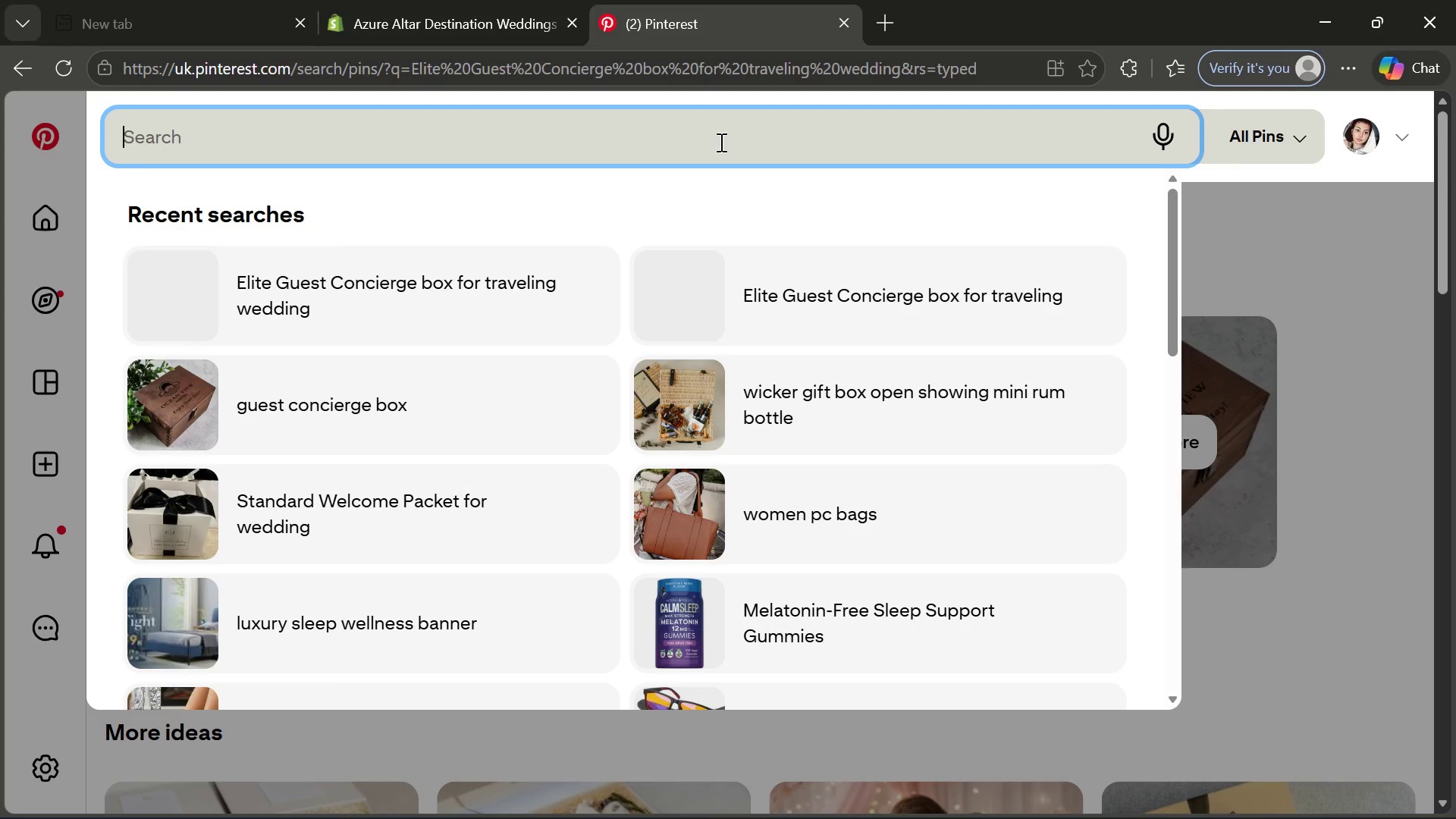 
wait(9.44)
 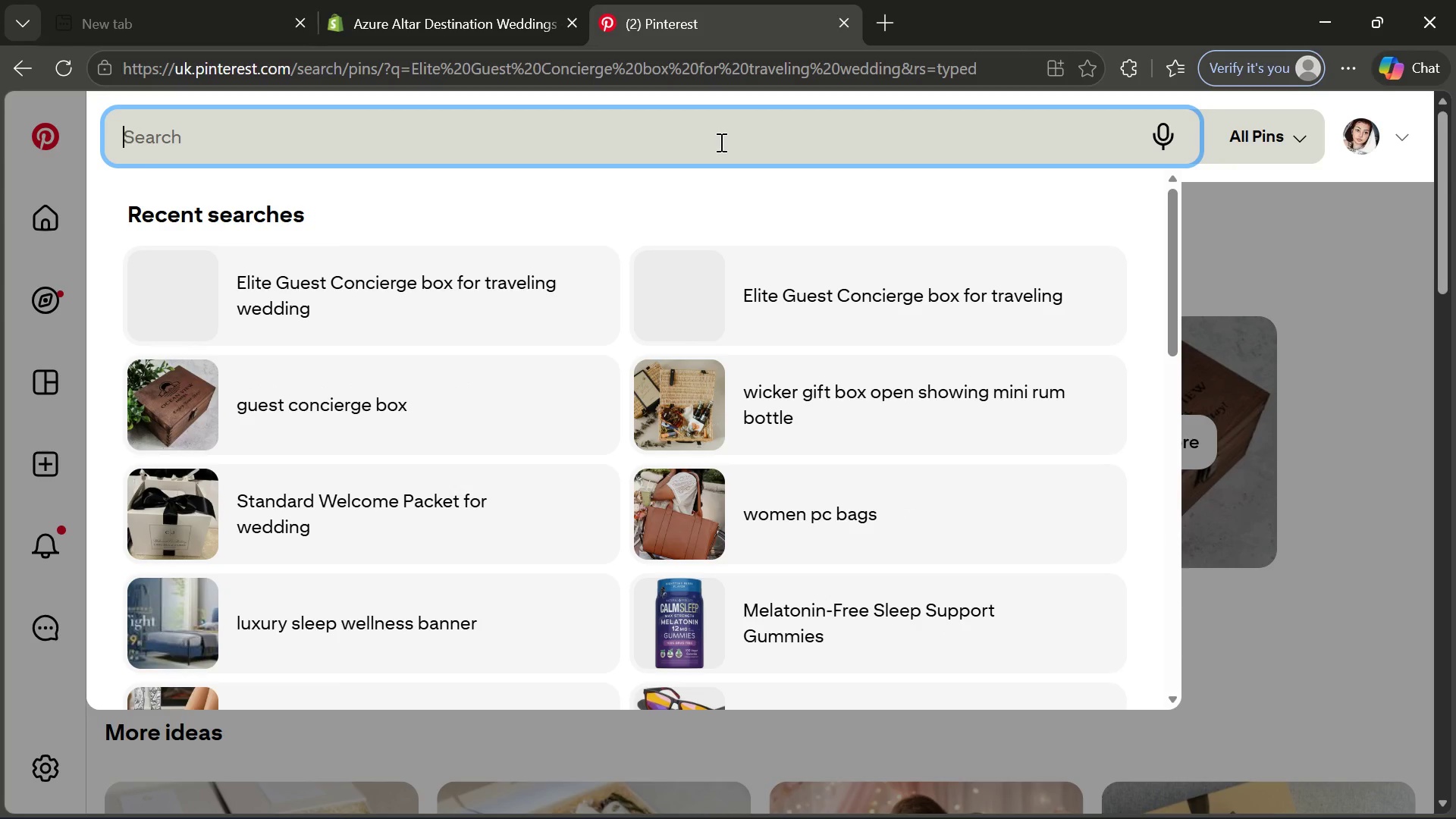 
type(canvas pouch on beach sand containing aloe gel bug spray)
 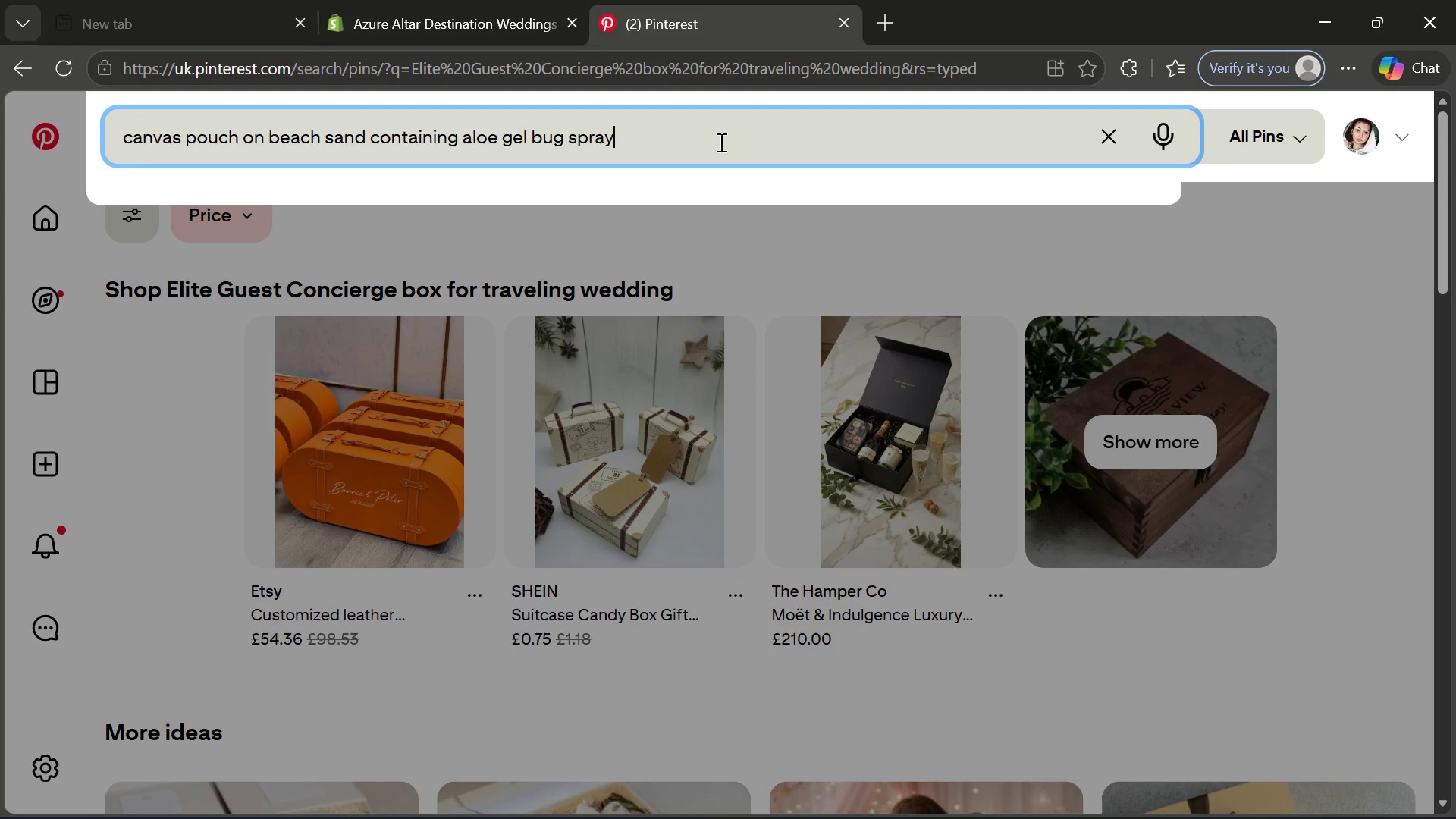 
wait(6.7)
 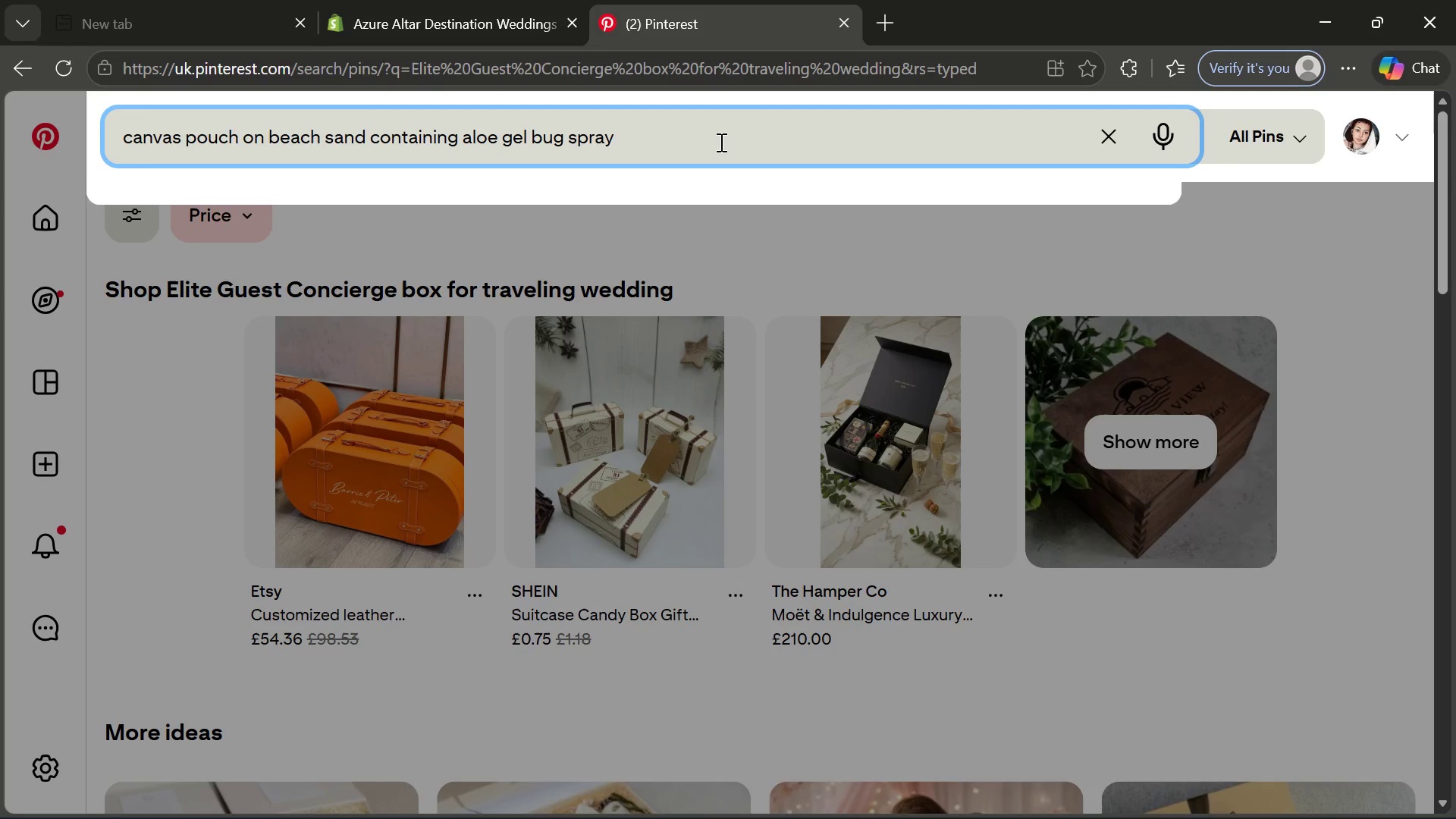 
type( and mo)
key(Backspace)
type(ini fan)
 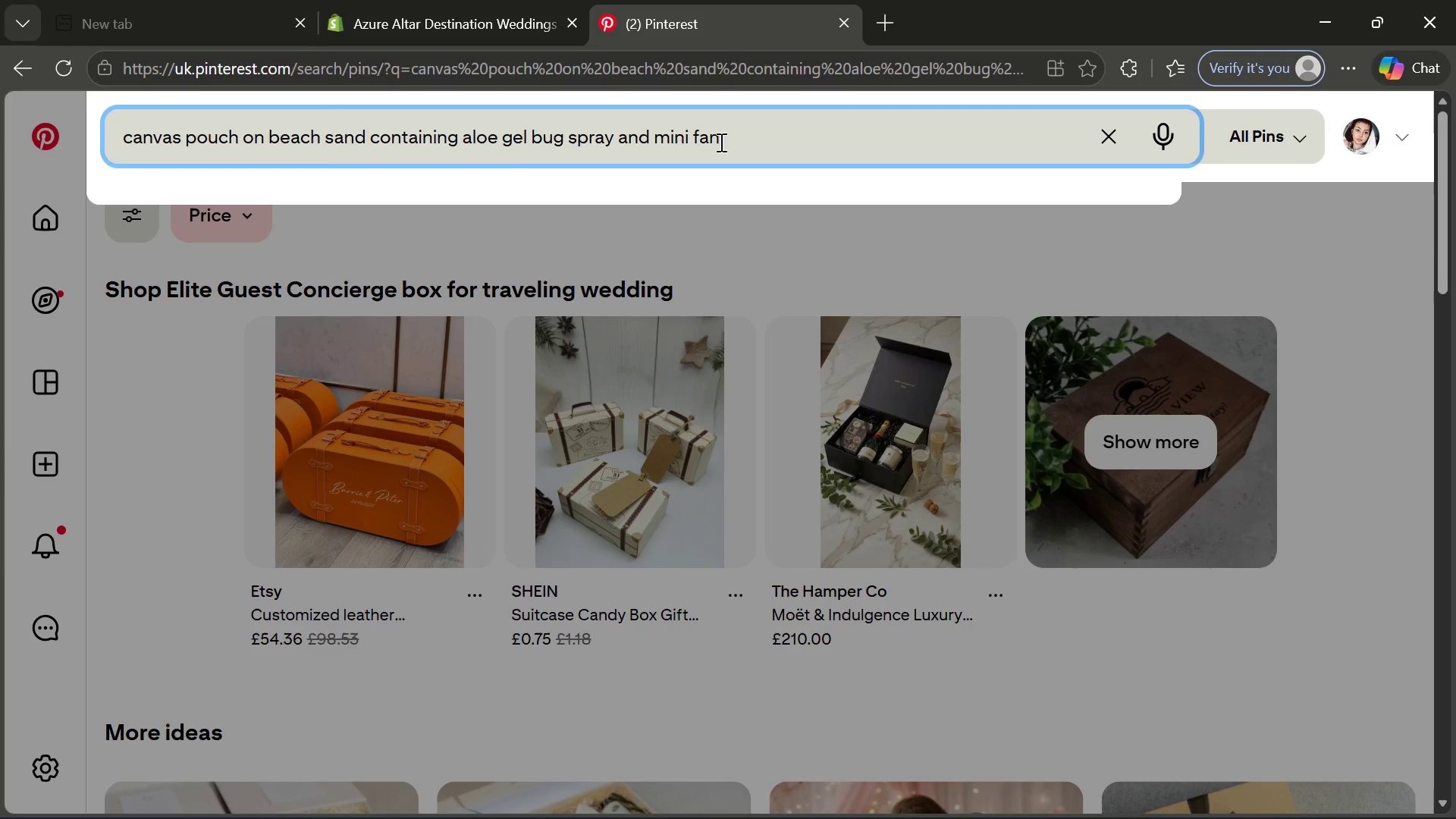 
key(Enter)
 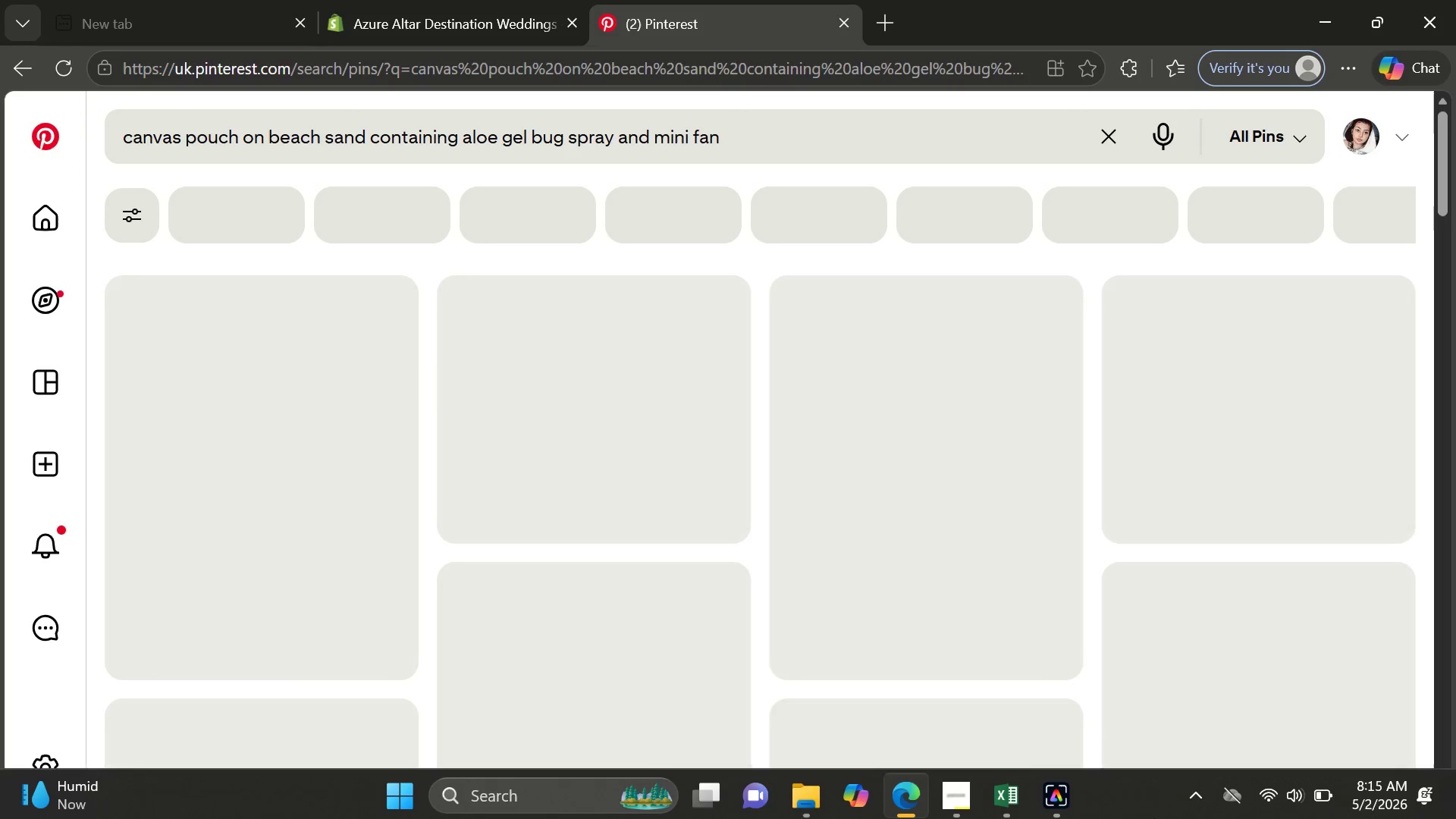 
mouse_move([1250, 778])
 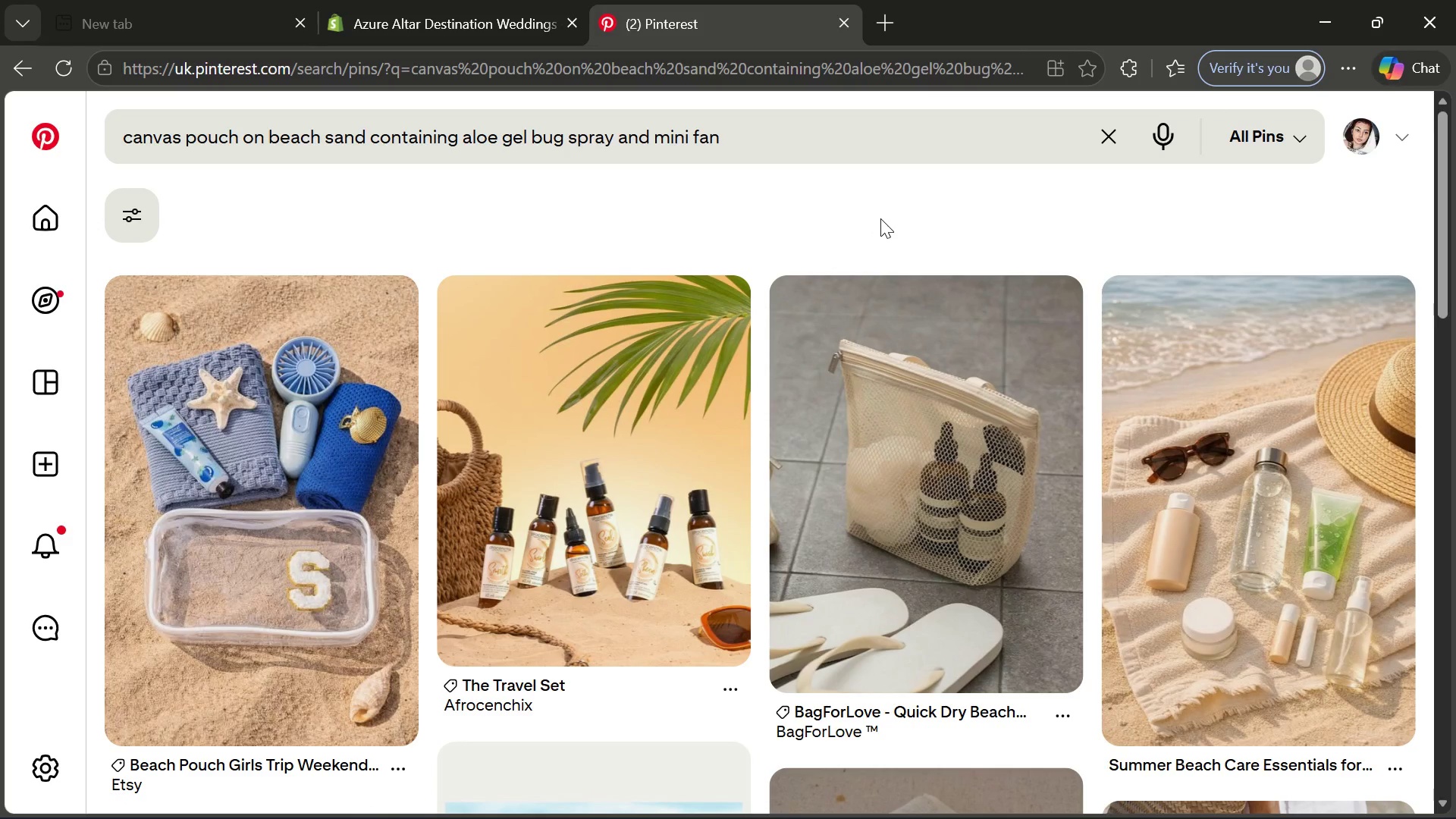 
wait(7.52)
 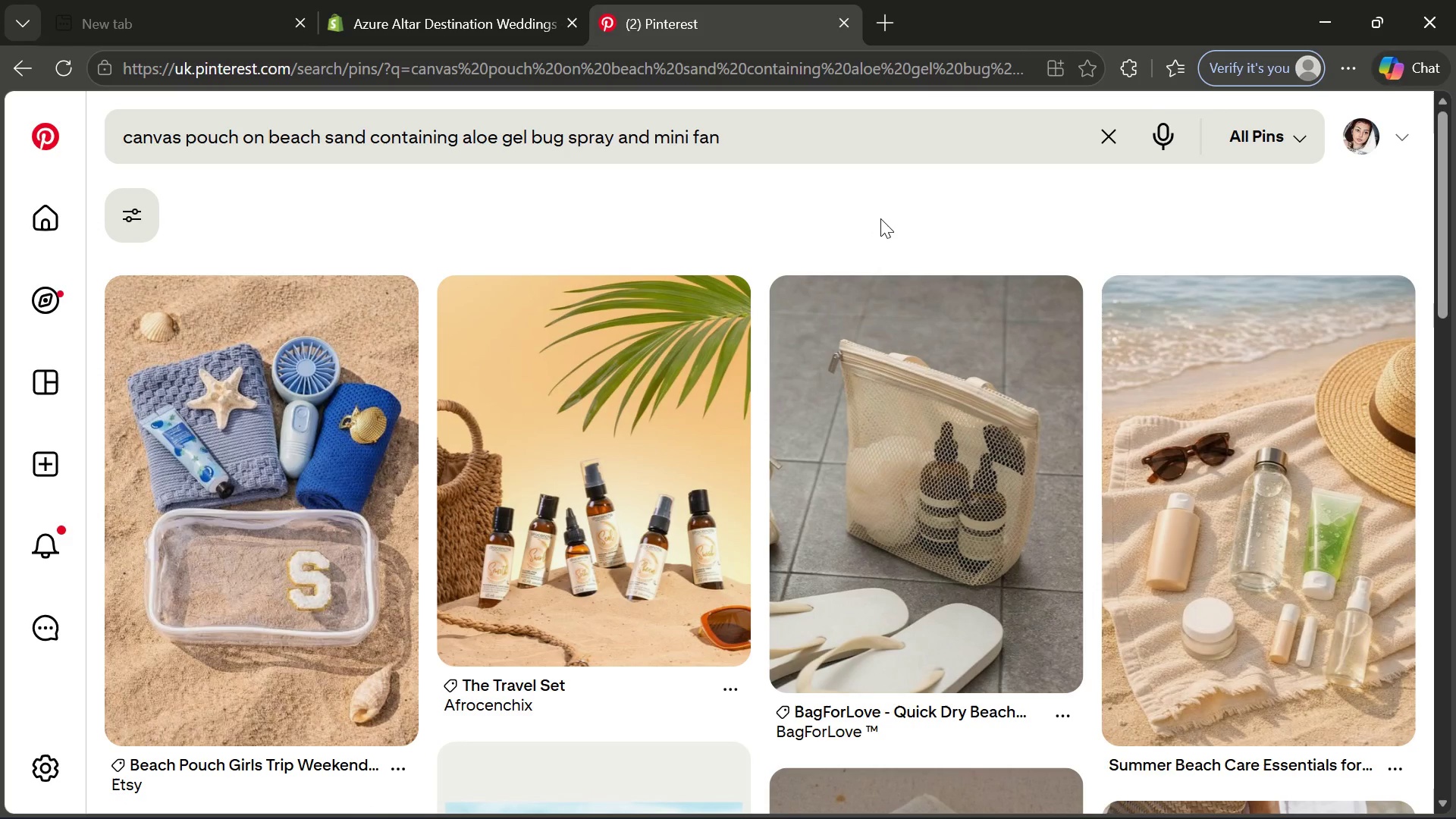 
left_click([939, 793])